 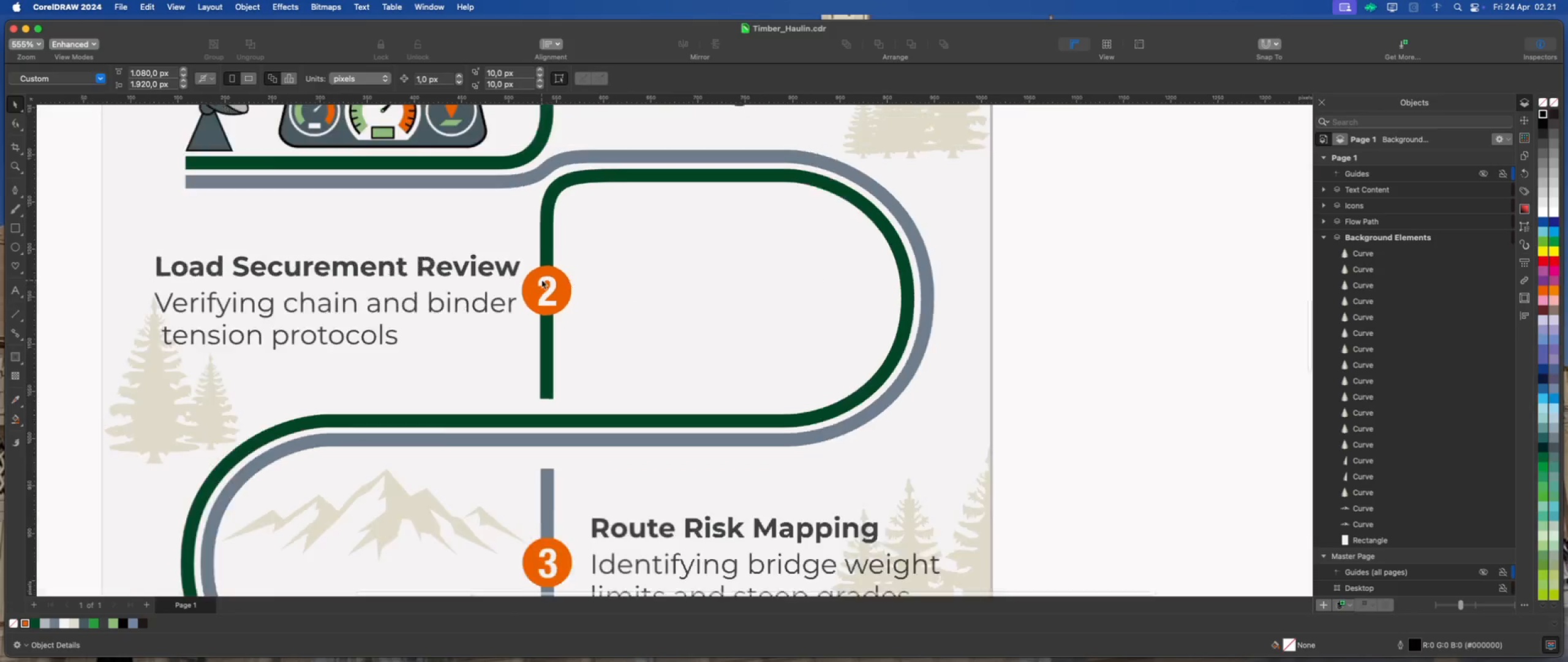 
scroll: coordinate [984, 208], scroll_direction: up, amount: 2.0
 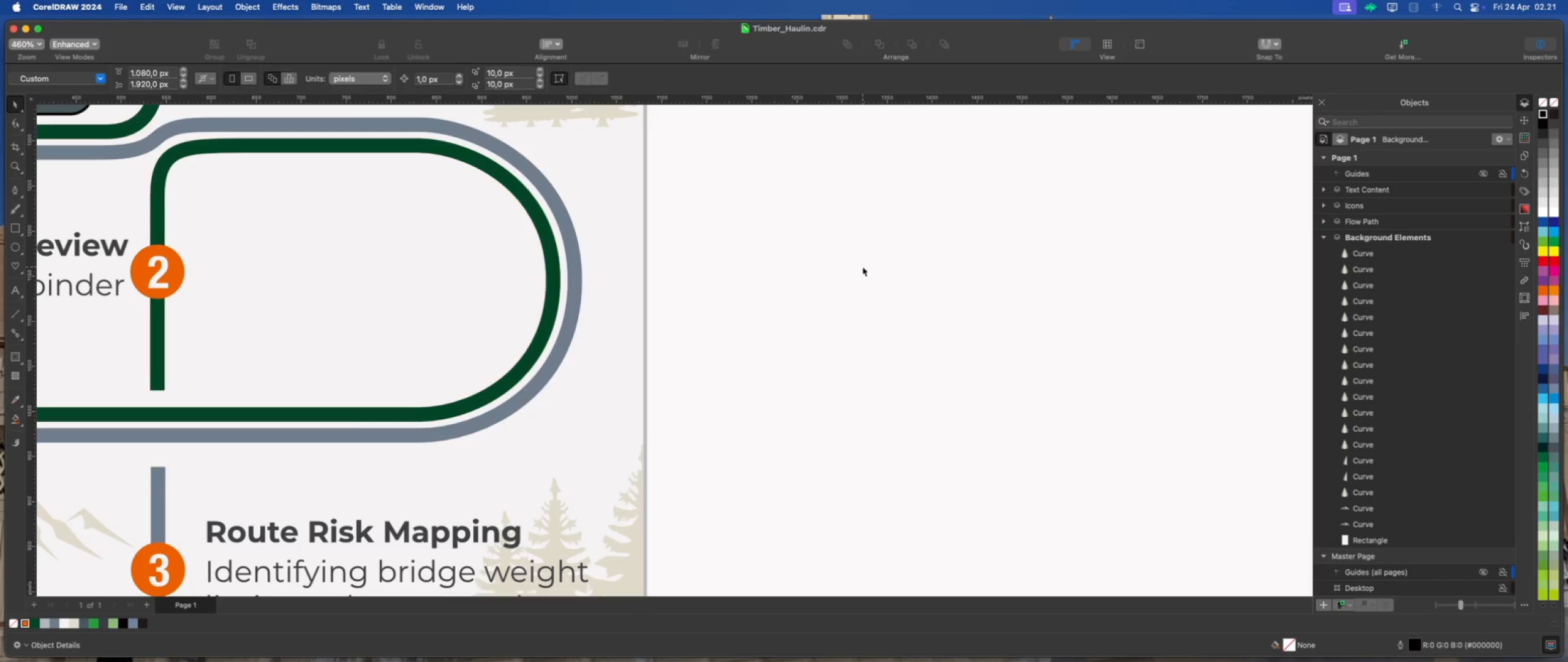 
wait(28.69)
 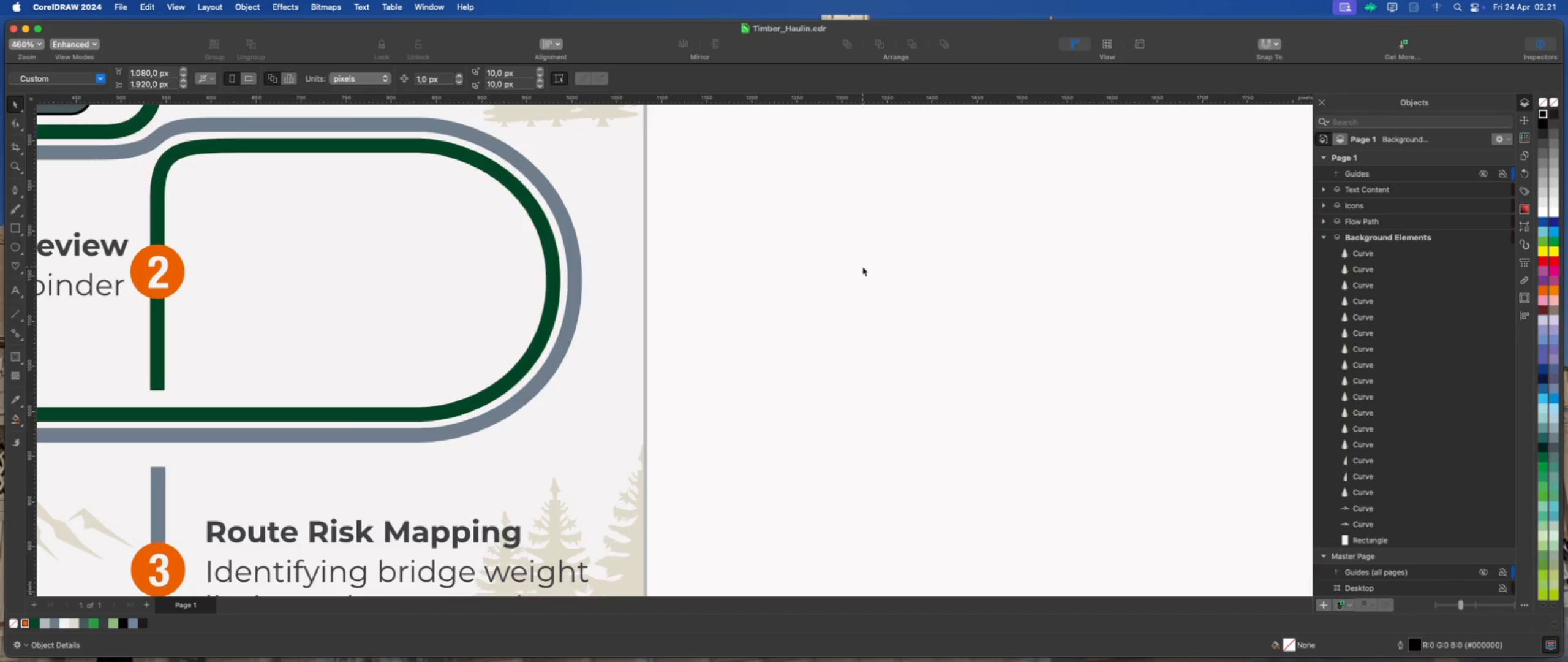 
scroll: coordinate [818, 292], scroll_direction: down, amount: 1.0
 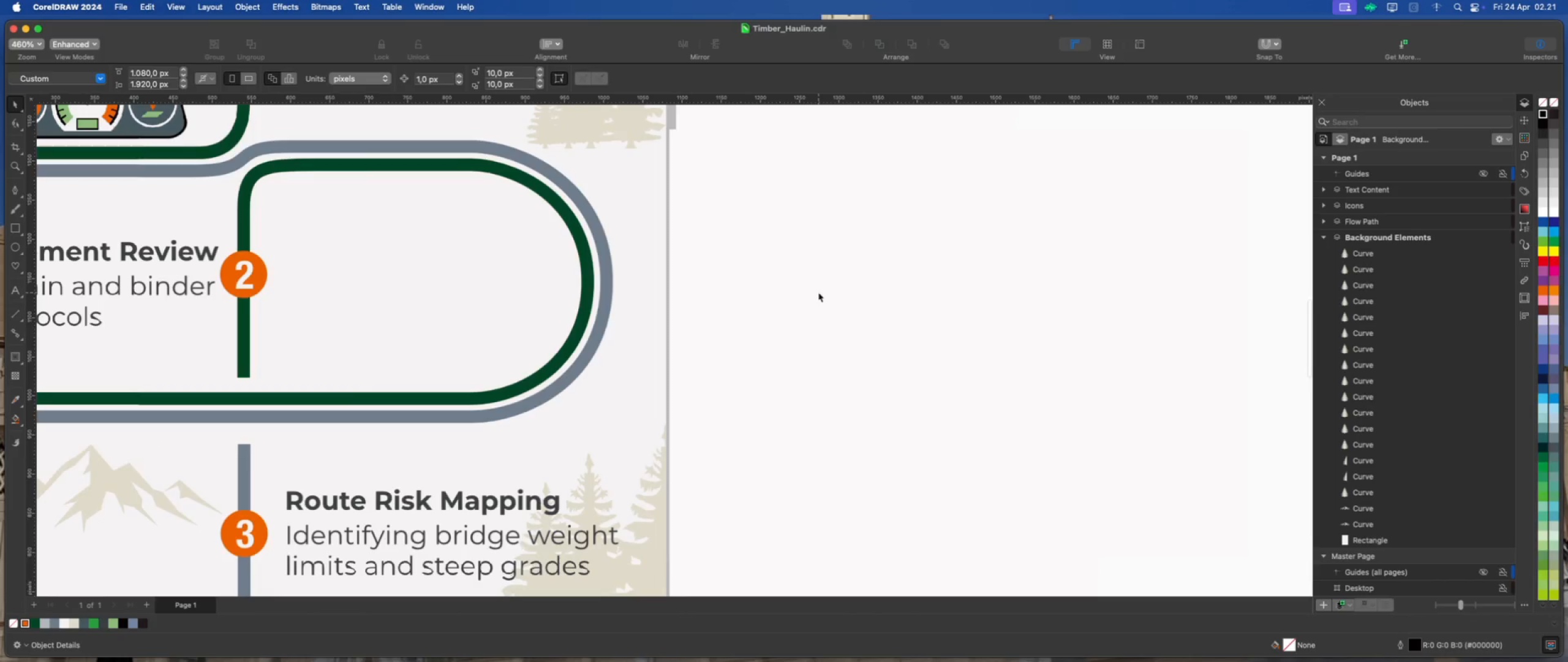 
scroll: coordinate [818, 292], scroll_direction: up, amount: 1.0
 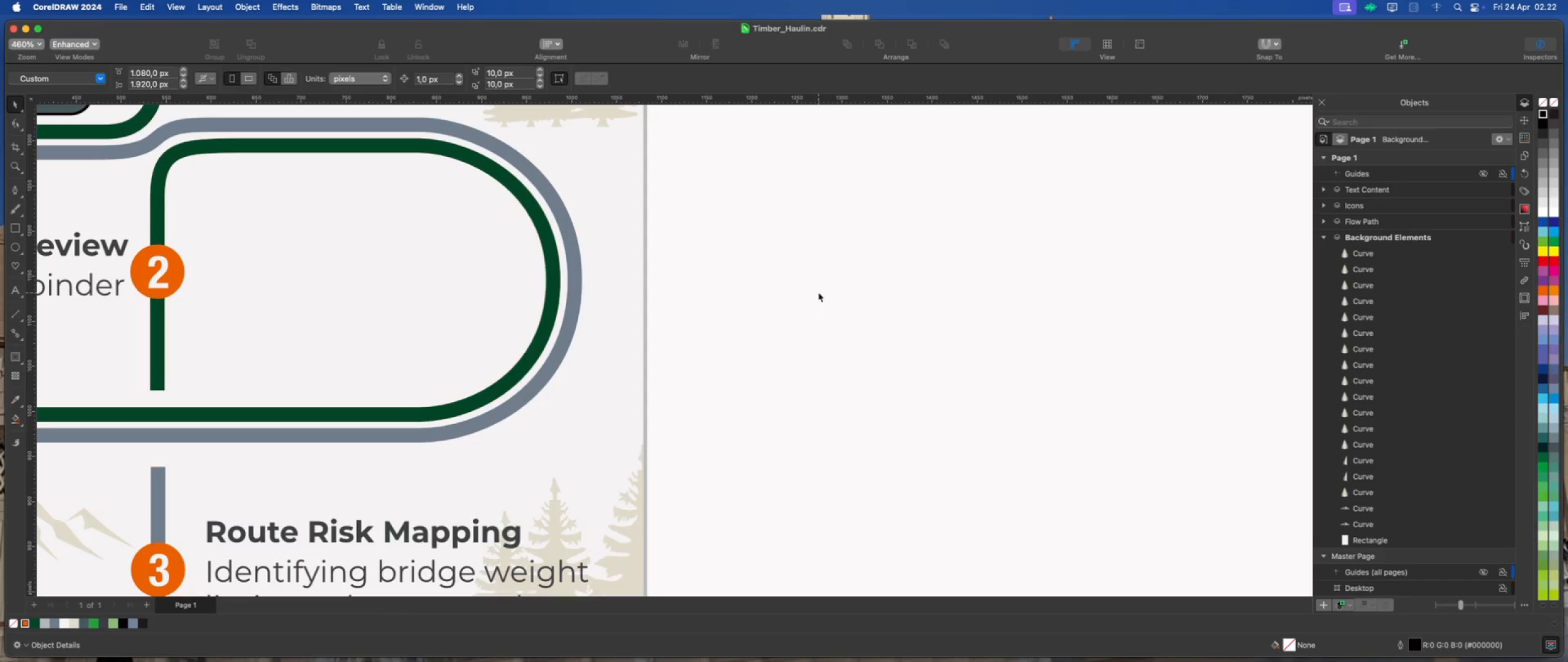 
wait(47.49)
 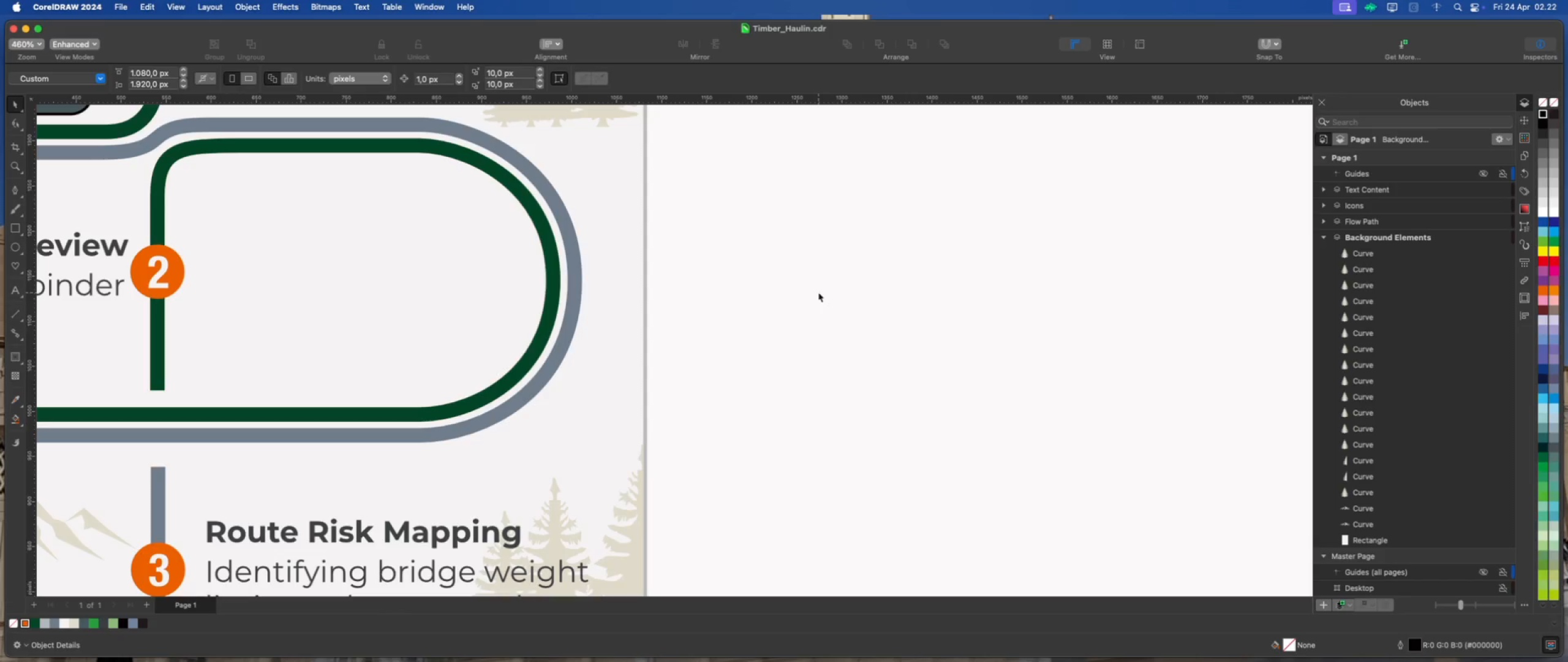 
left_click([752, 319])
 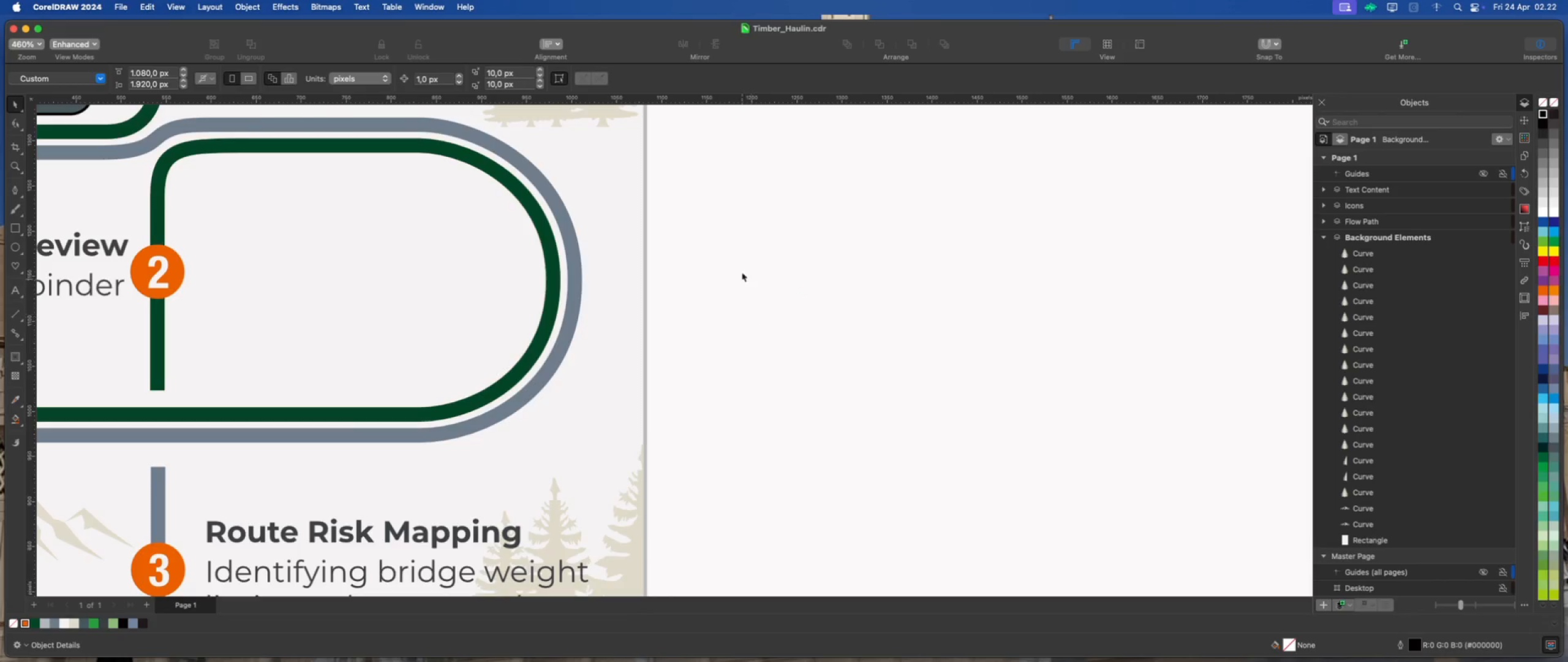 
scroll: coordinate [904, 171], scroll_direction: up, amount: 1.0
 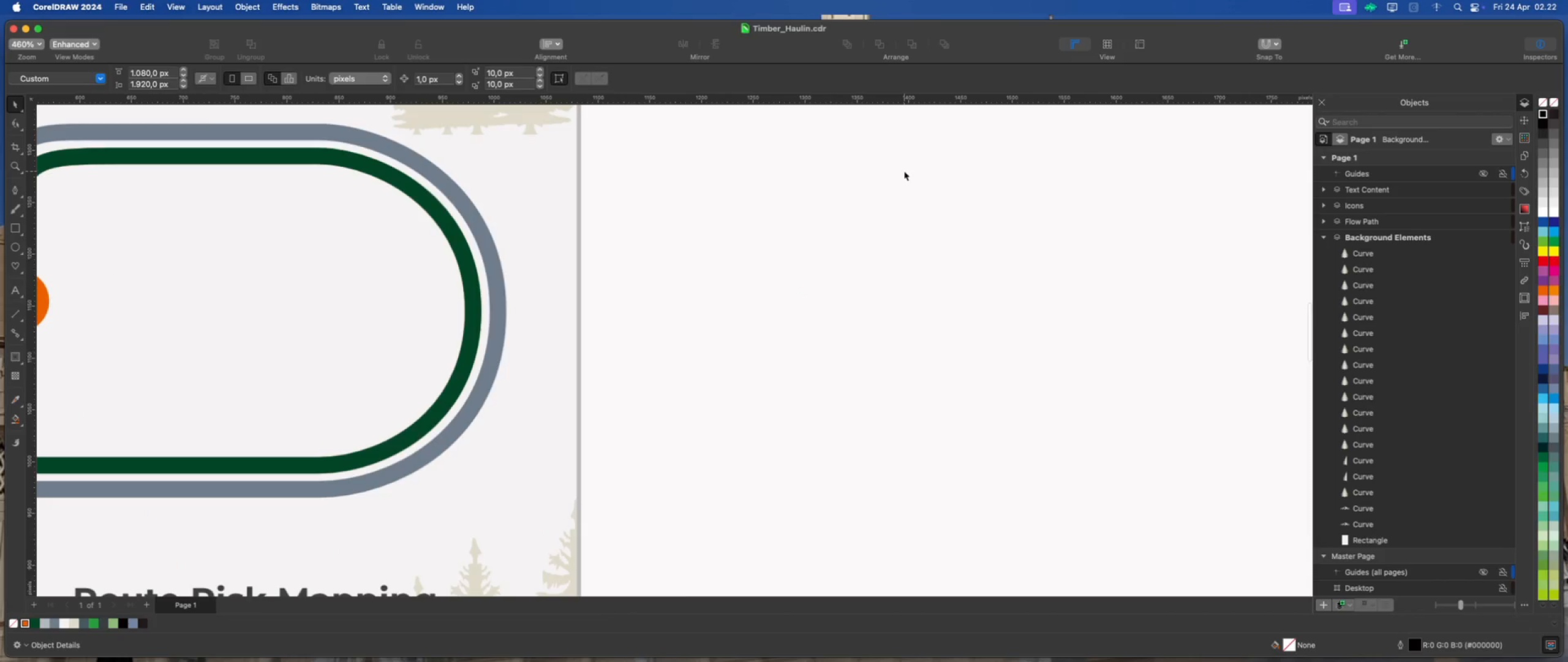 
left_click([840, 217])
 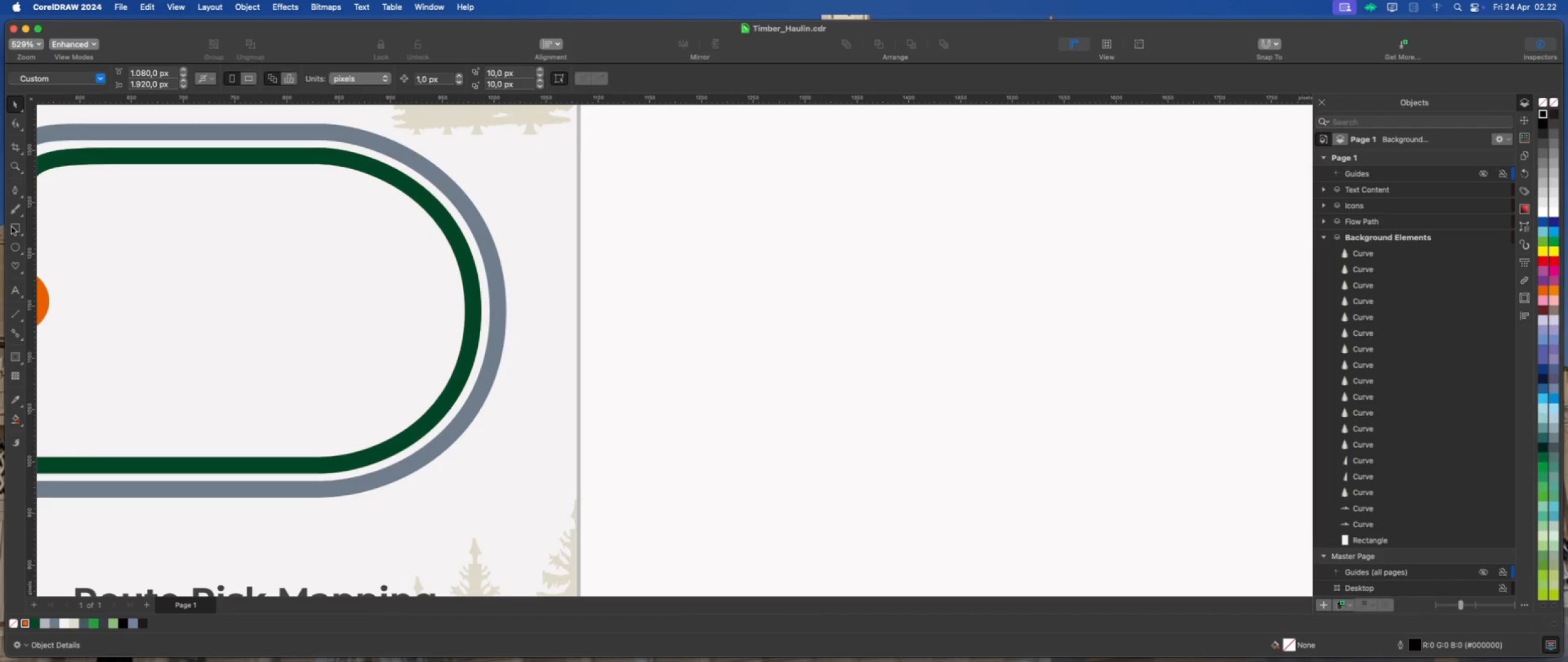 
wait(9.49)
 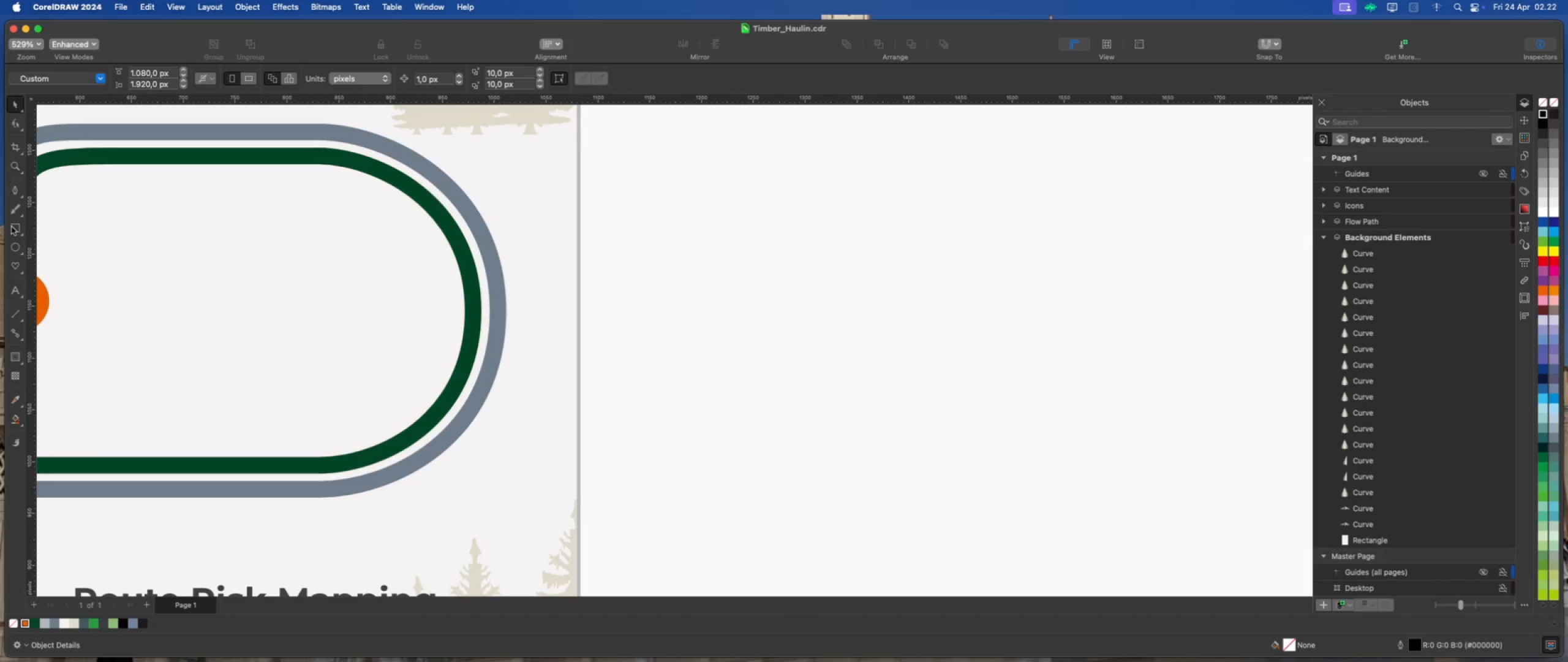 
left_click([16, 228])
 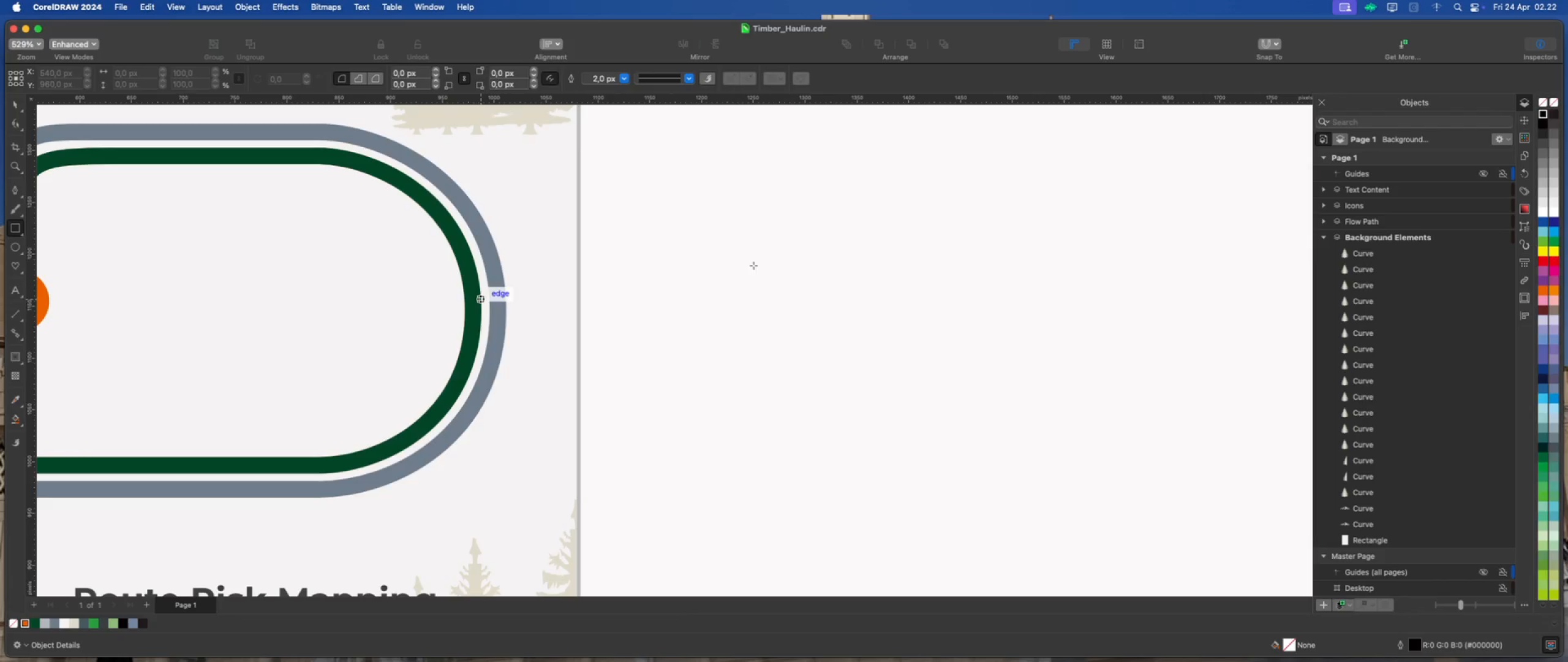 
scroll: coordinate [360, 291], scroll_direction: down, amount: 4.0
 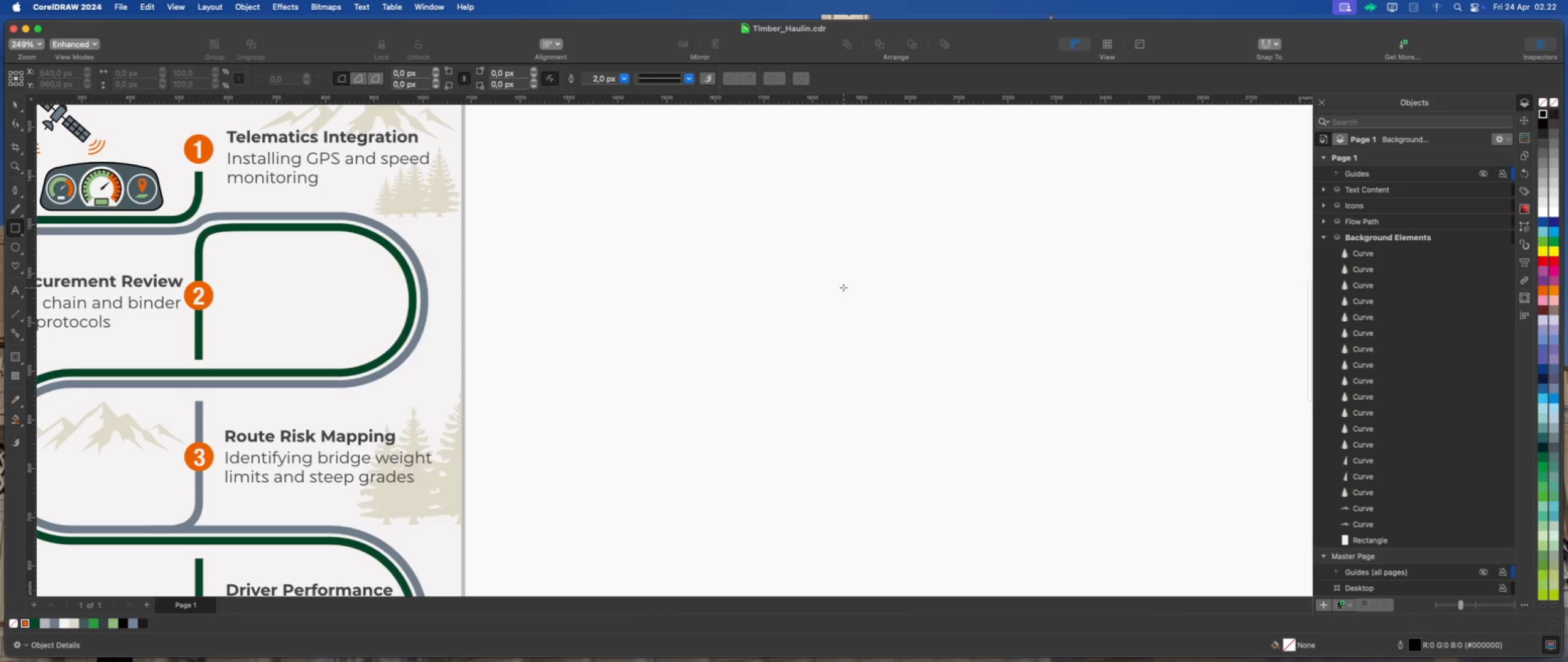 
scroll: coordinate [926, 299], scroll_direction: up, amount: 1.0
 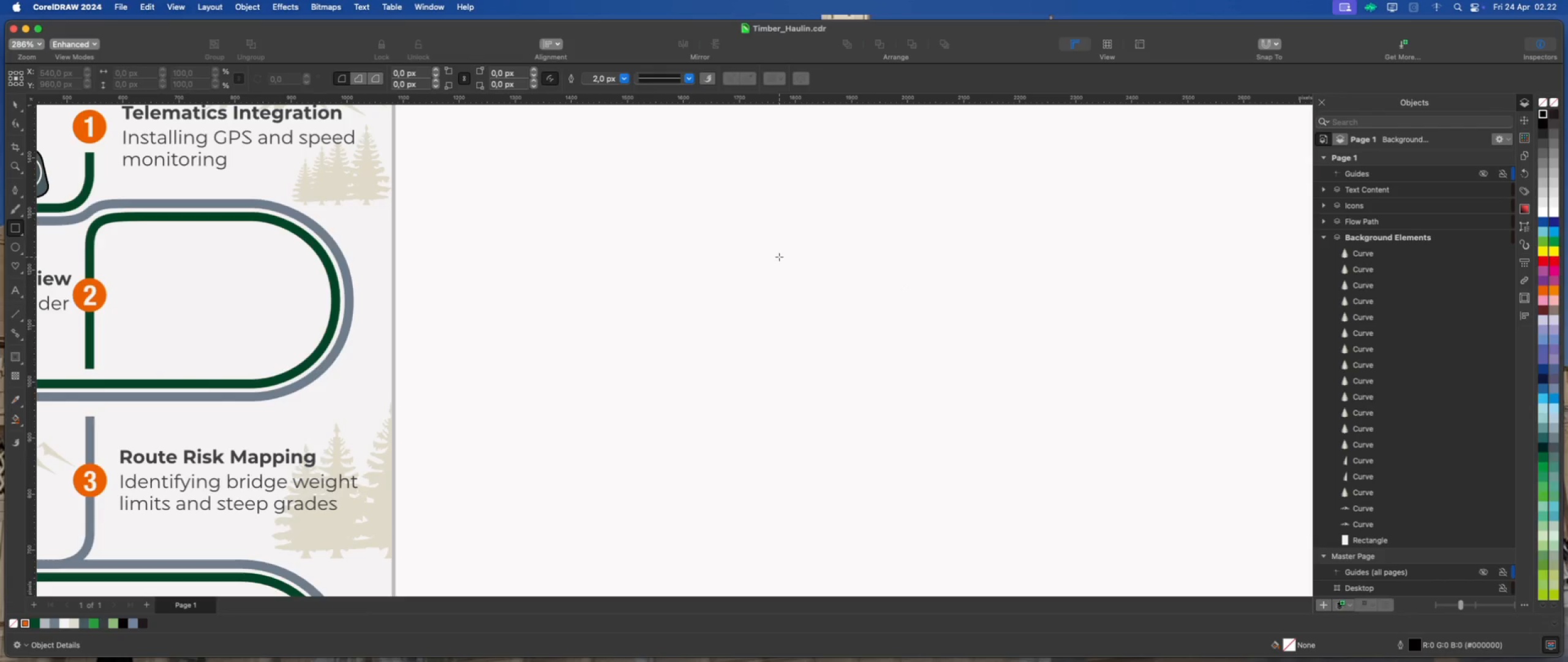 
wait(5.39)
 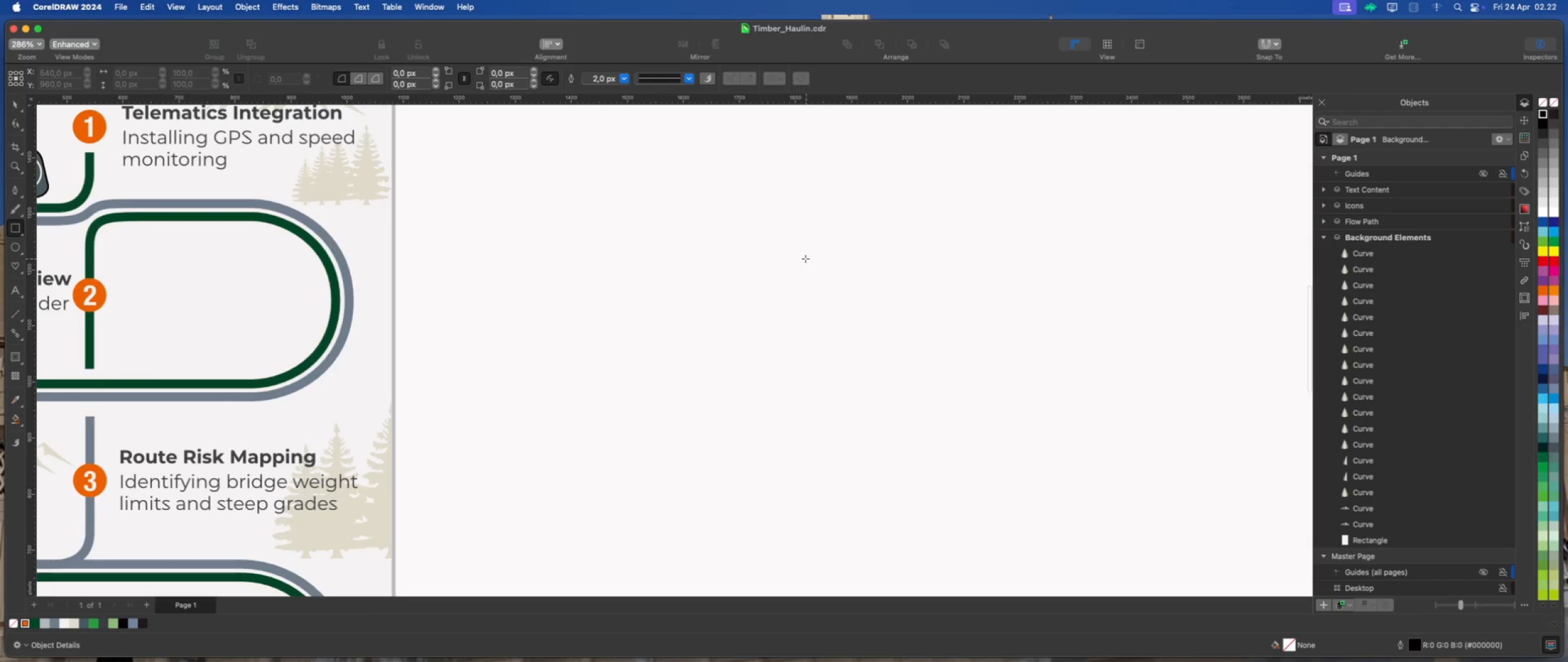 
left_click_drag(start_coordinate=[773, 243], to_coordinate=[927, 371])
 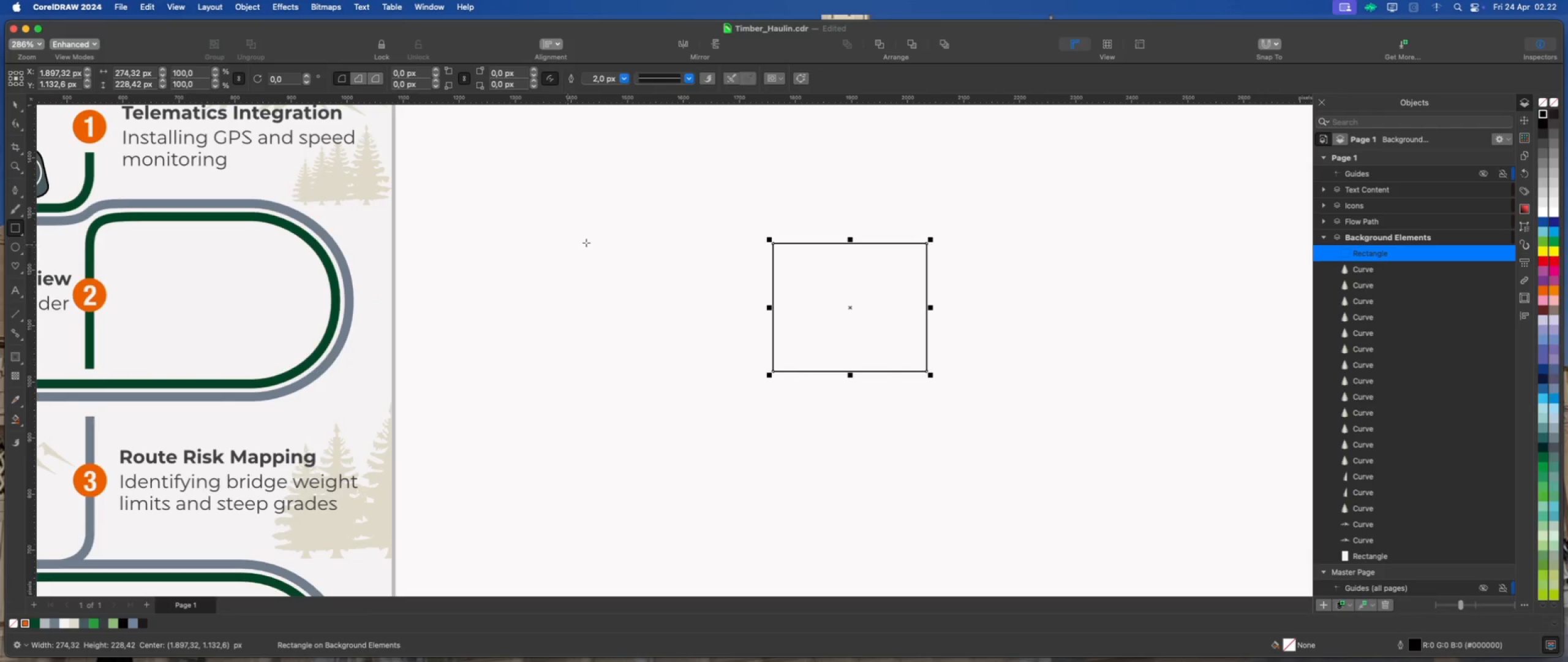 
left_click_drag(start_coordinate=[841, 220], to_coordinate=[965, 300])
 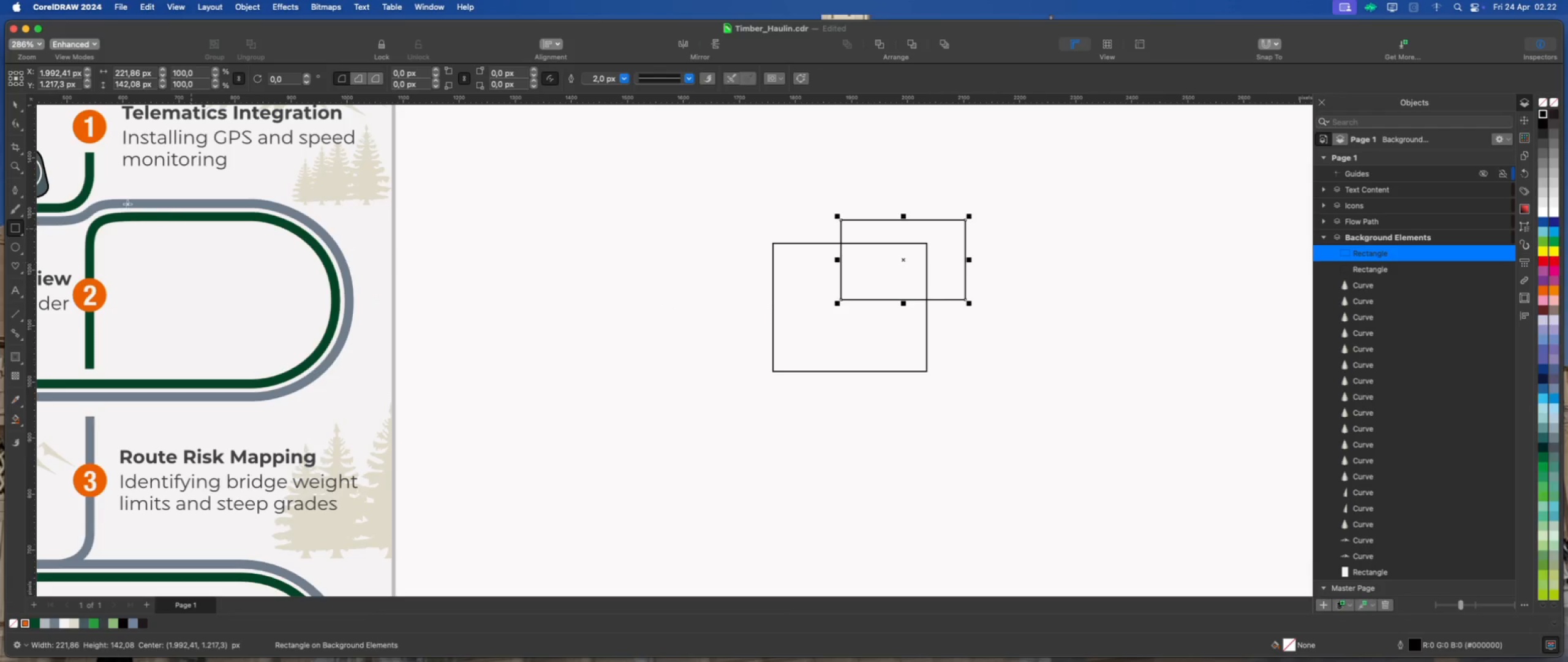 
left_click([16, 104])
 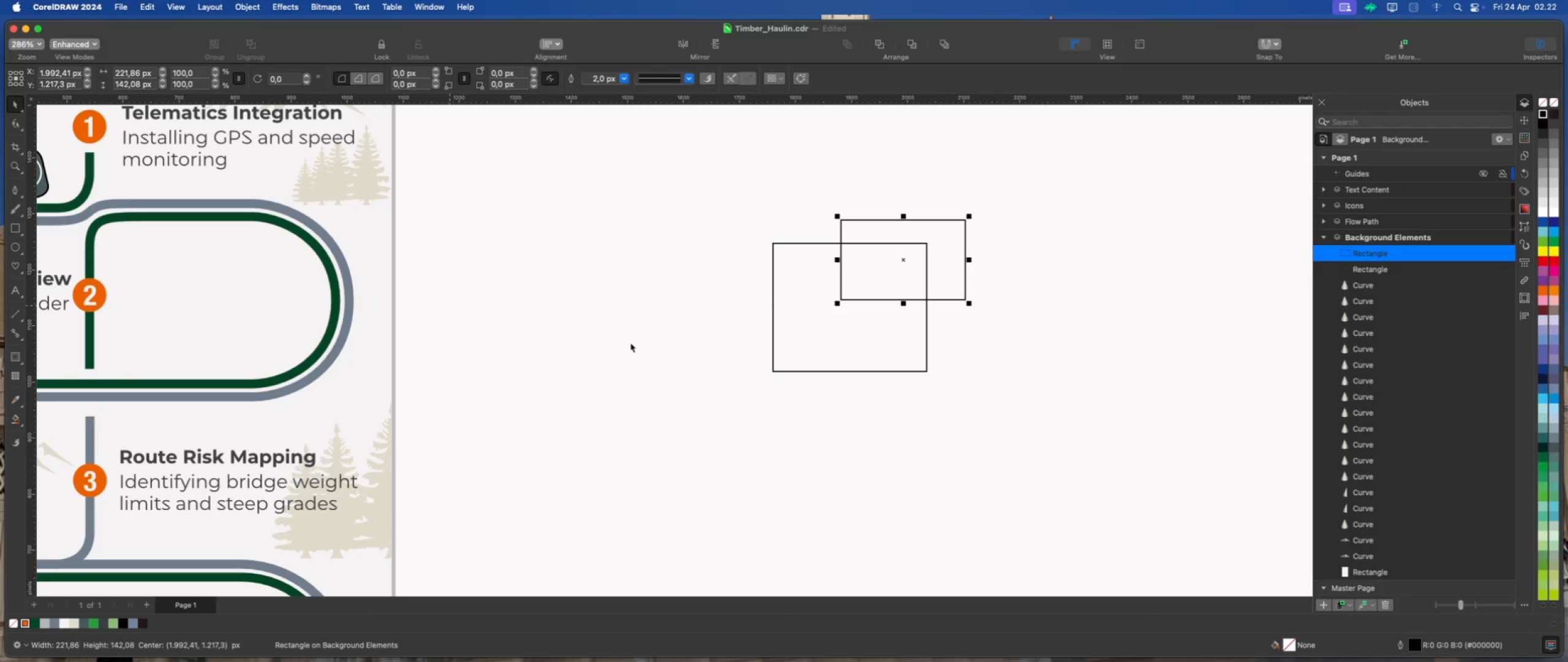 
left_click([706, 329])
 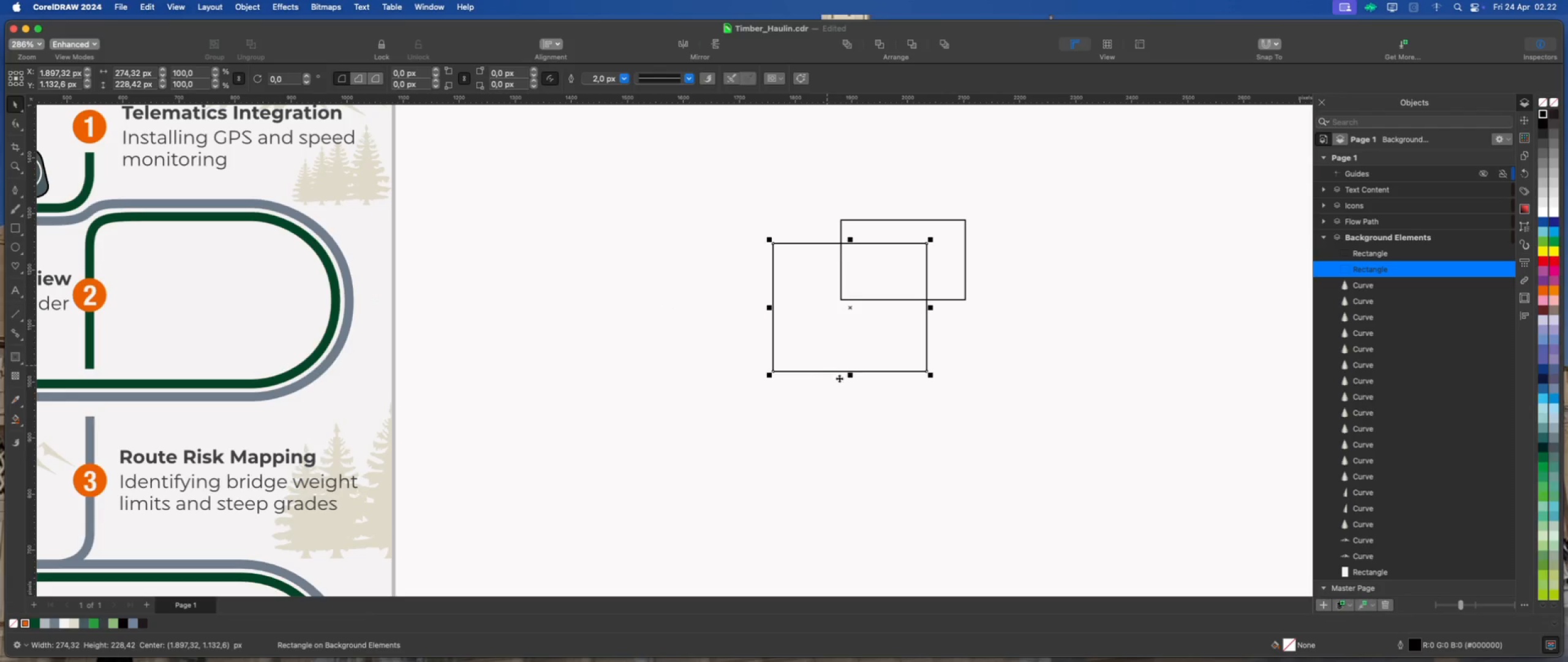 
left_click_drag(start_coordinate=[848, 376], to_coordinate=[851, 367])
 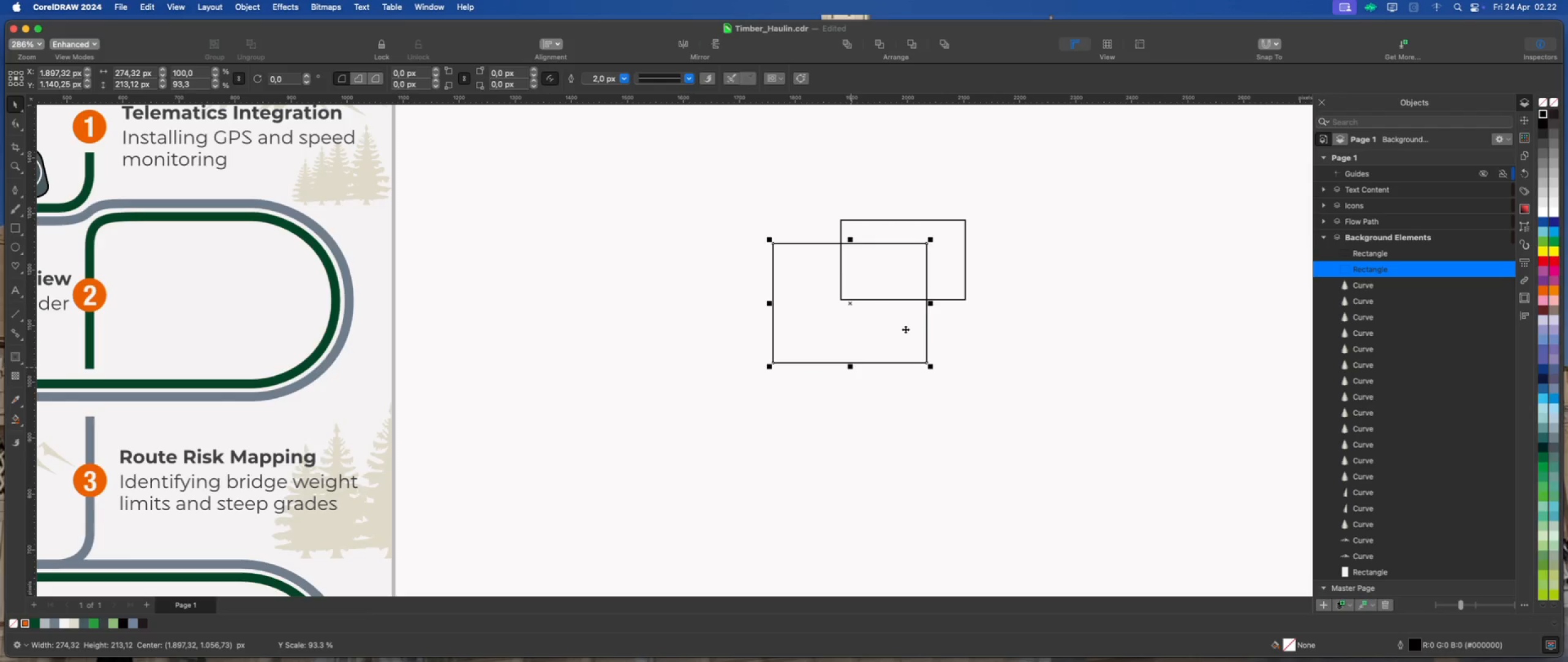 
left_click([962, 285])
 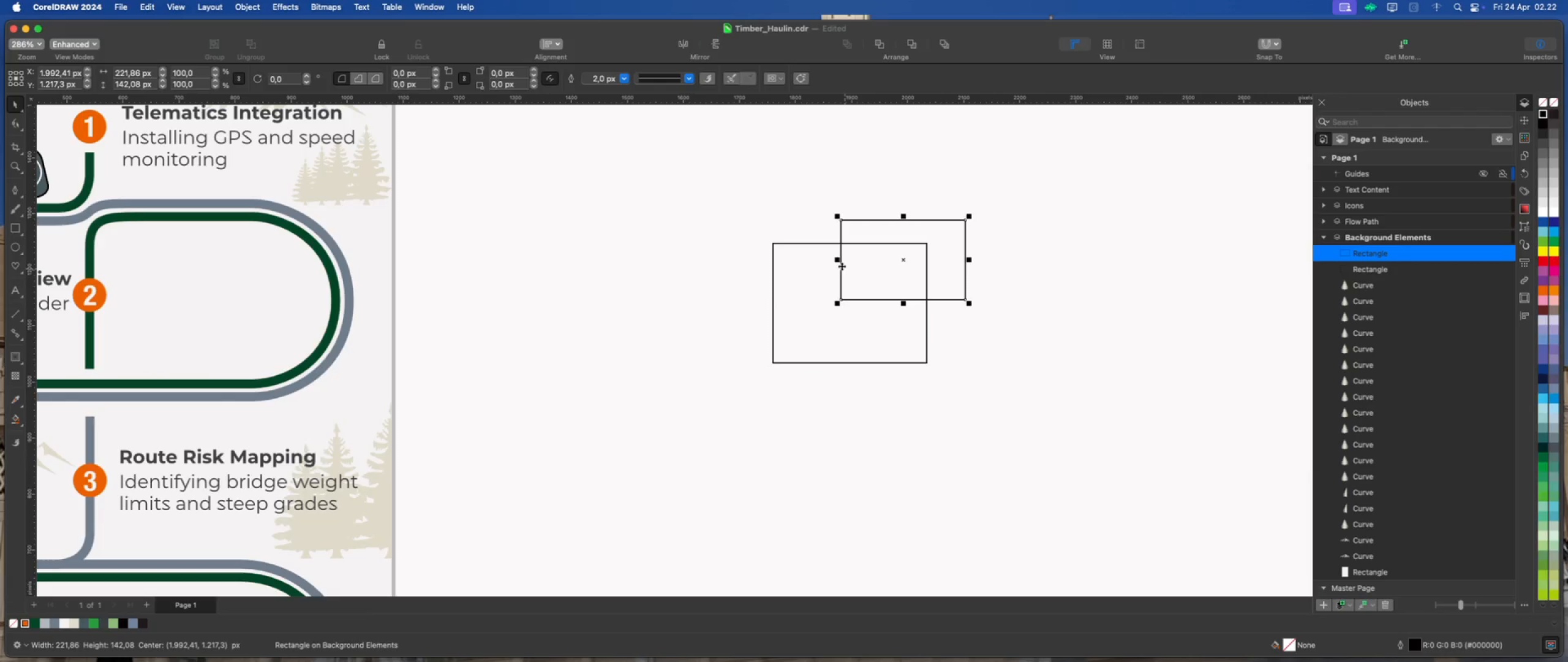 
left_click_drag(start_coordinate=[837, 261], to_coordinate=[849, 261])
 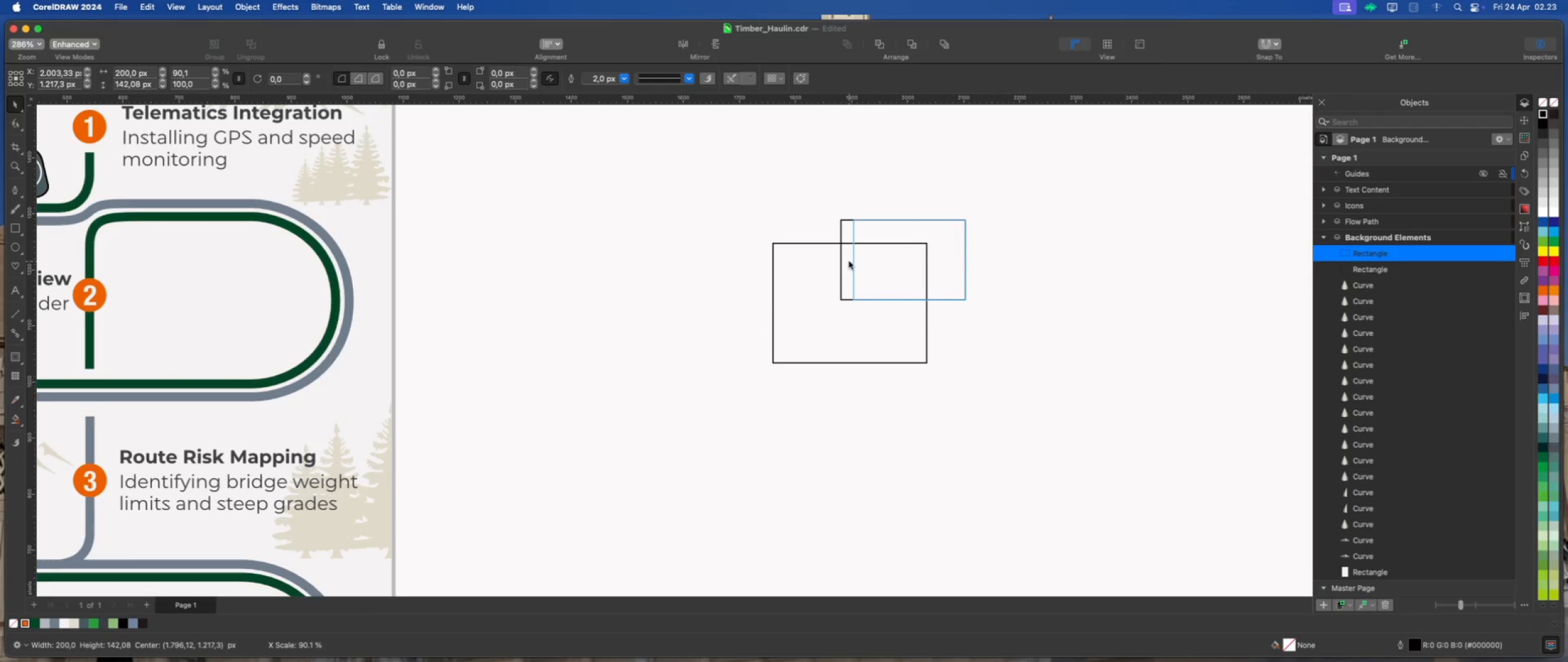 
hold_key(key=ShiftLeft, duration=0.48)
left_click([840, 324])
 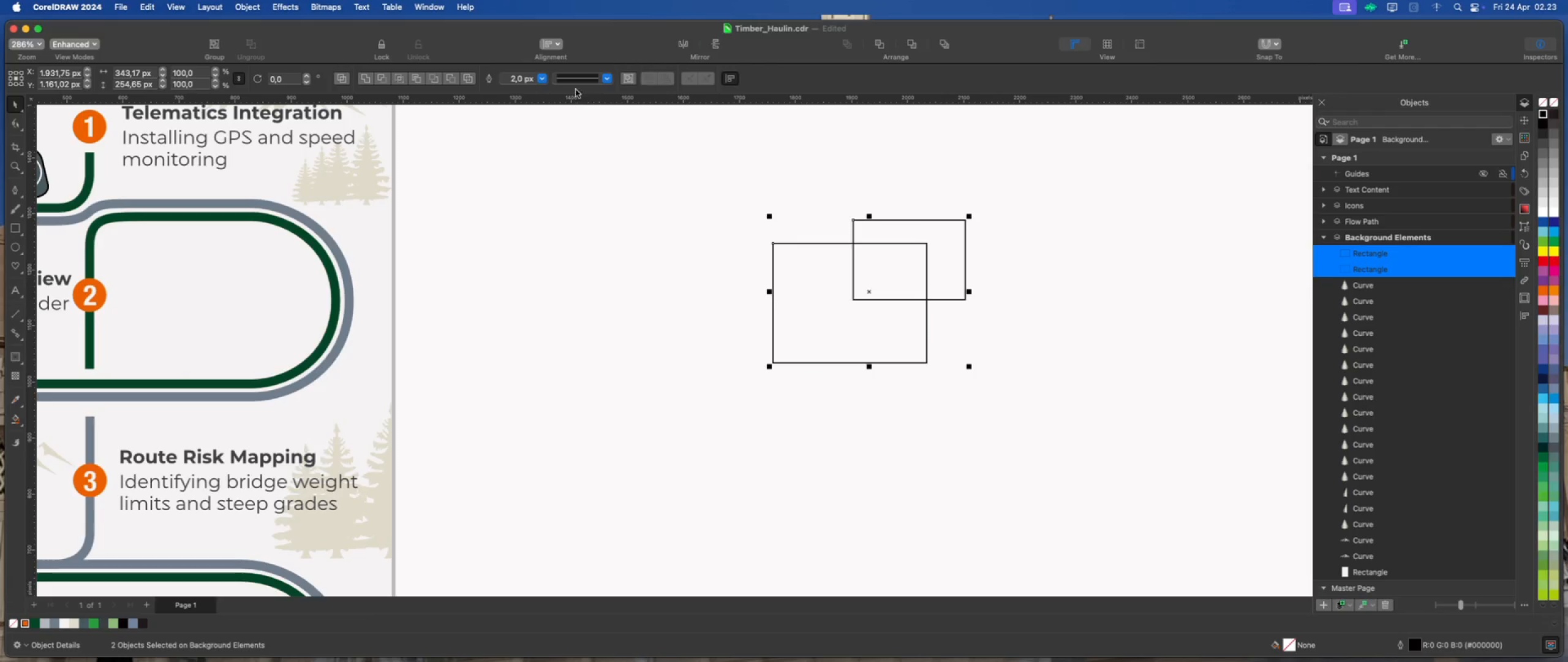 
left_click([450, 80])
 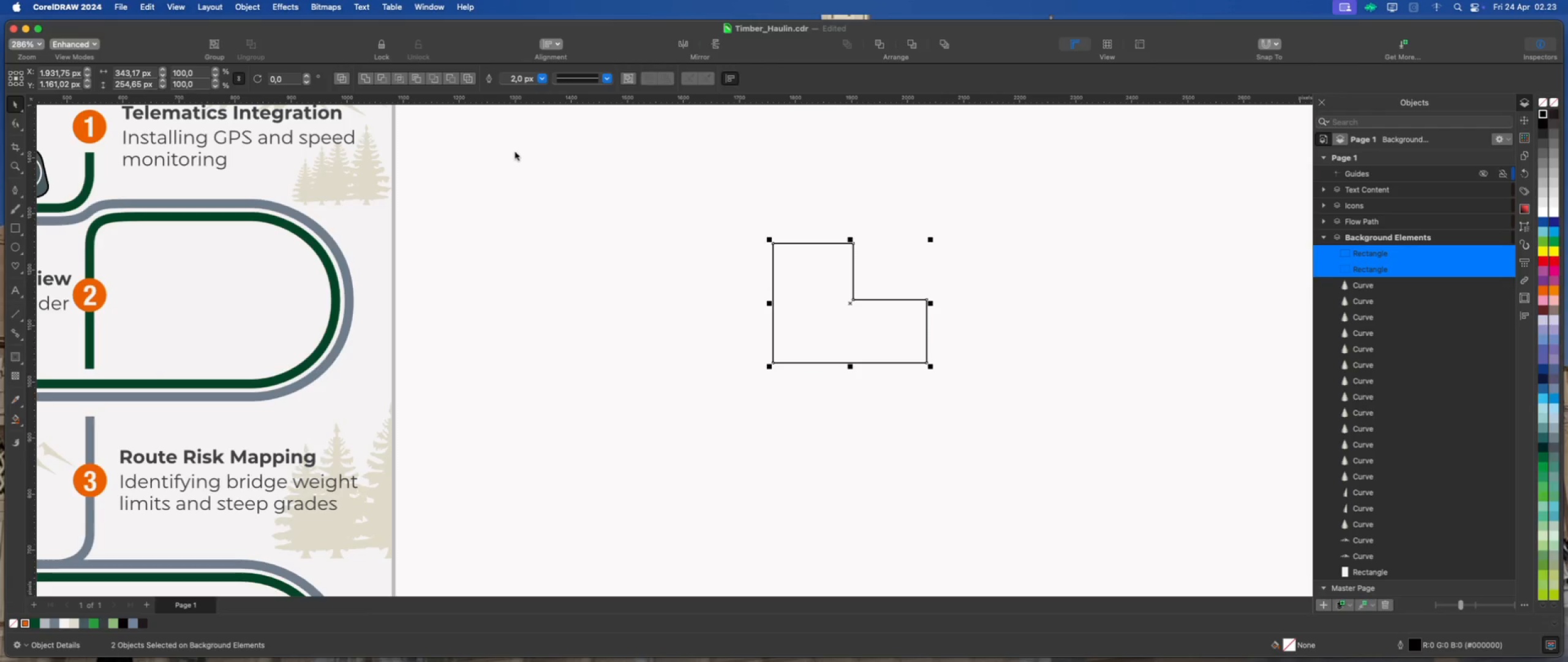 
left_click([813, 310])
 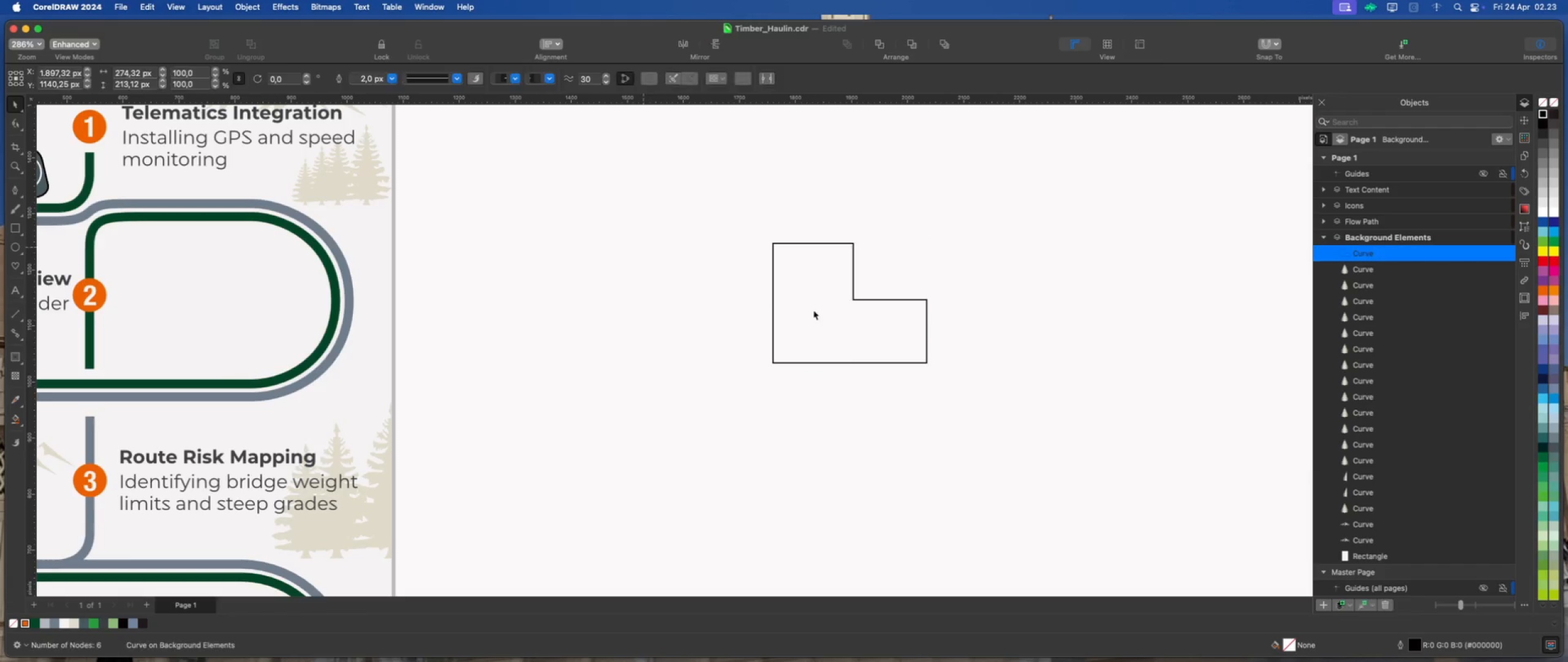 
scroll: coordinate [880, 269], scroll_direction: up, amount: 5.0
 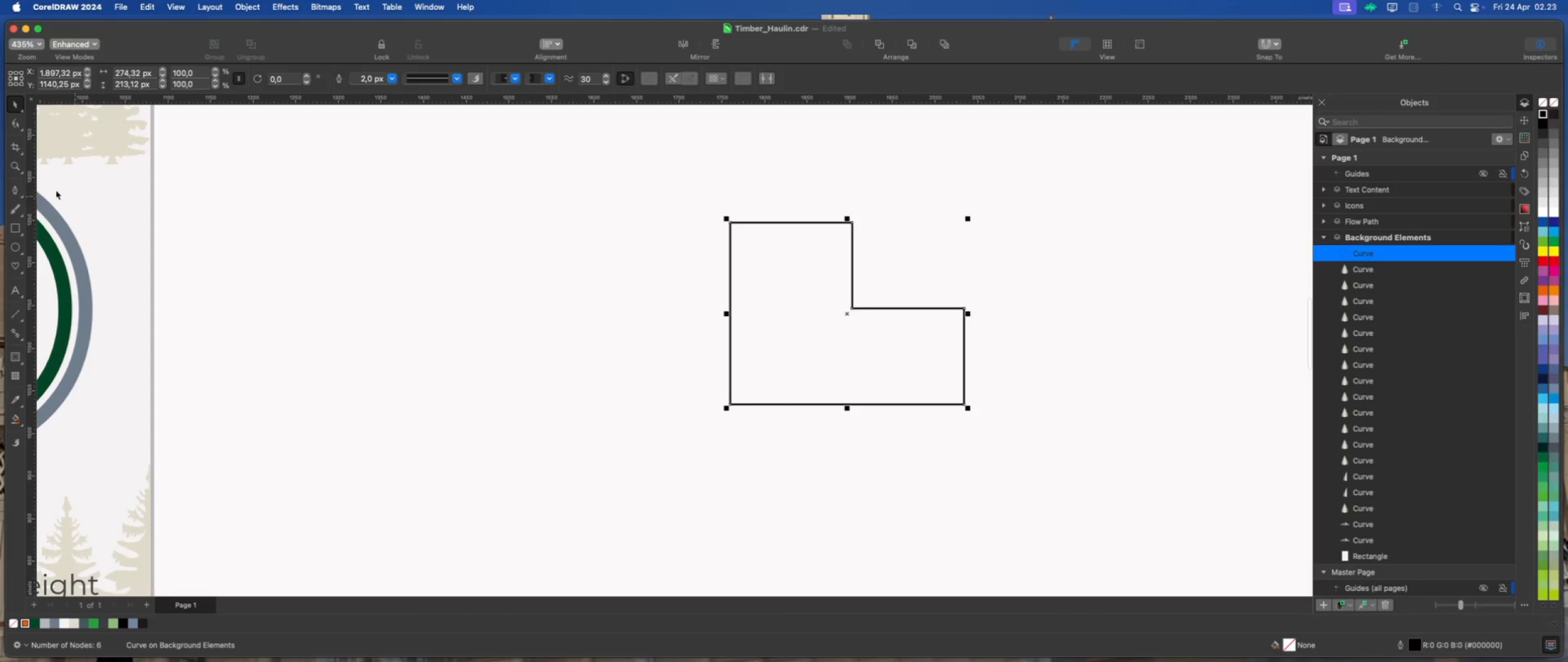 
left_click([18, 125])
 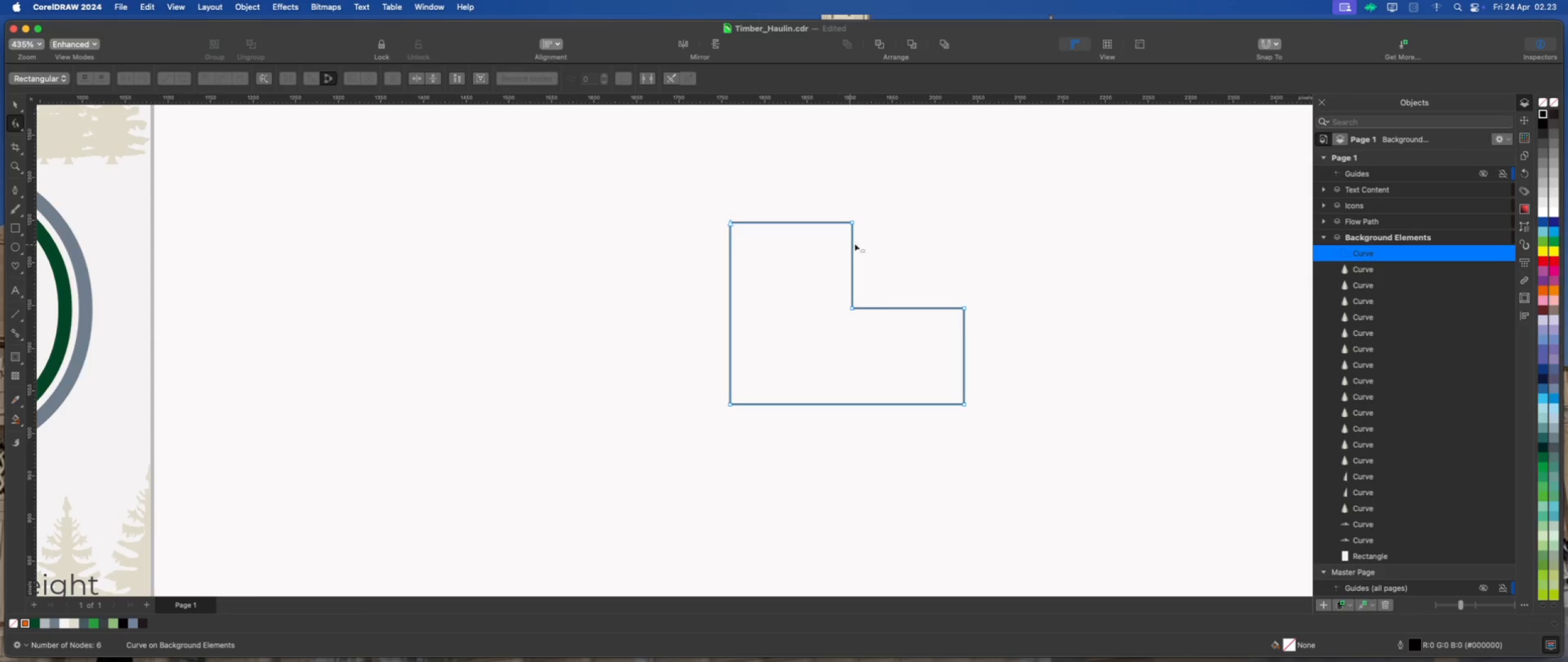 
left_click_drag(start_coordinate=[852, 222], to_coordinate=[827, 224])
 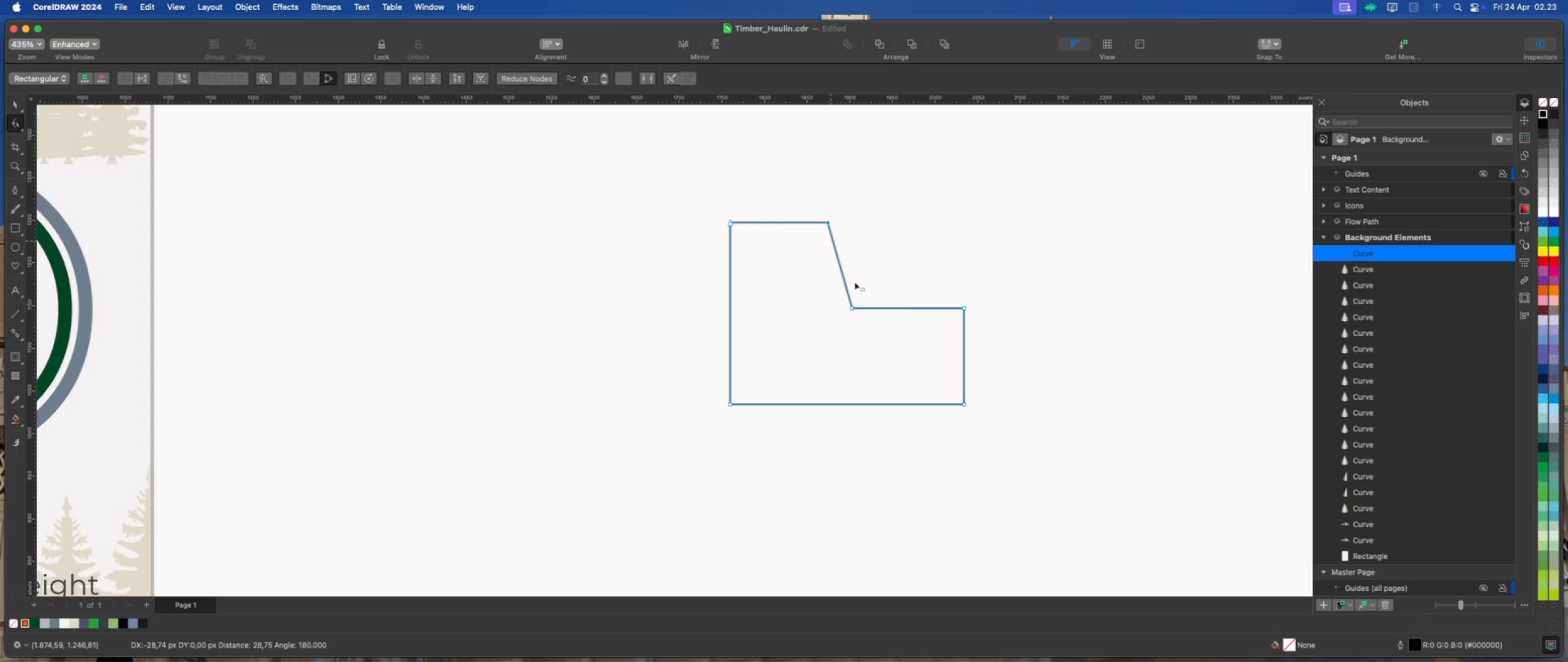 
hold_key(key=ShiftLeft, duration=1.56)
 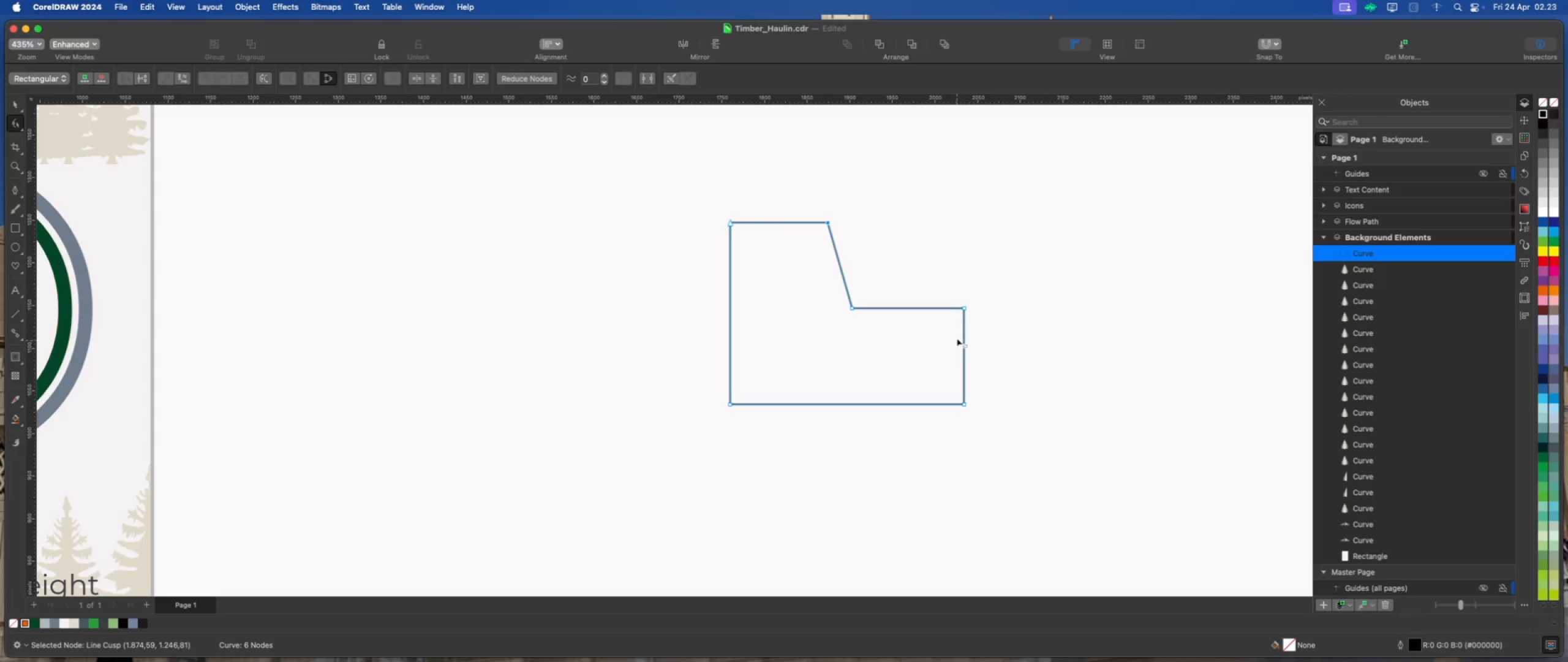 
hold_key(key=ShiftLeft, duration=3.29)
 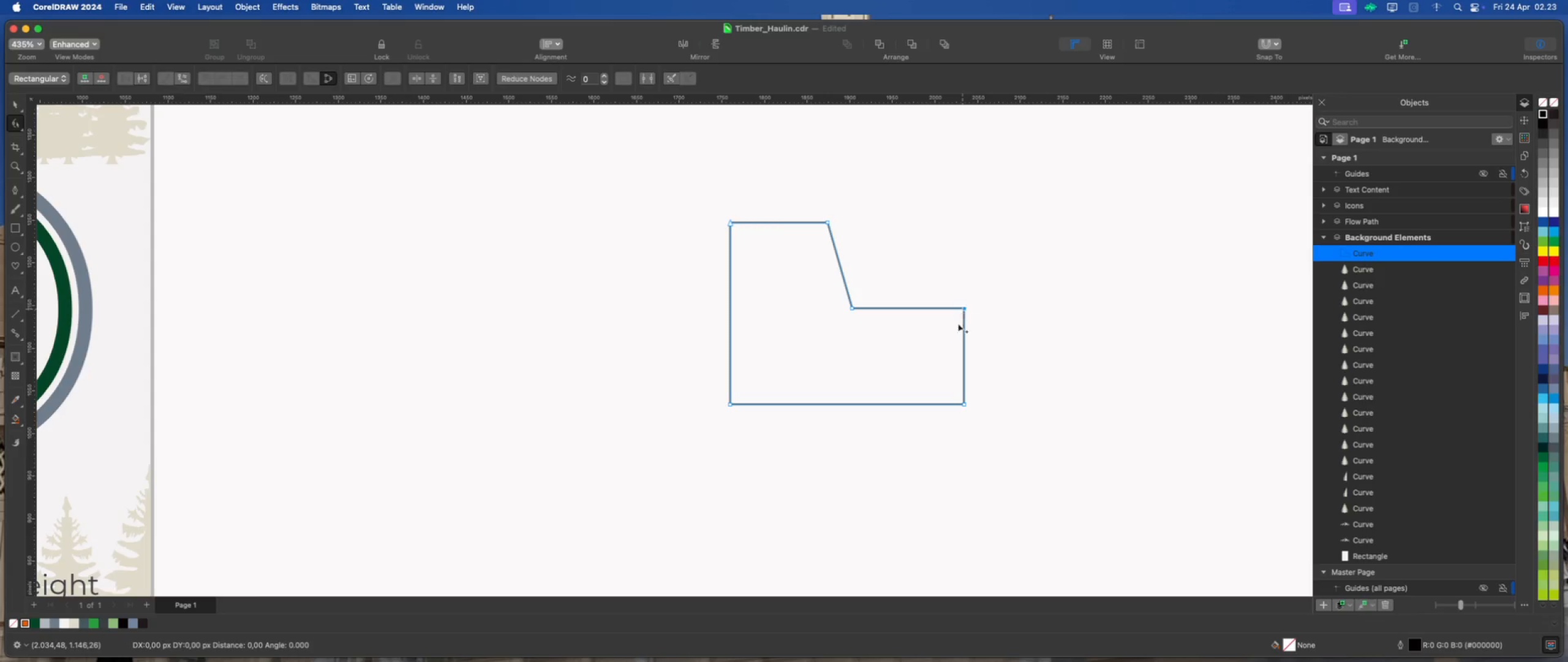 
left_click_drag(start_coordinate=[1000, 281], to_coordinate=[937, 420])
 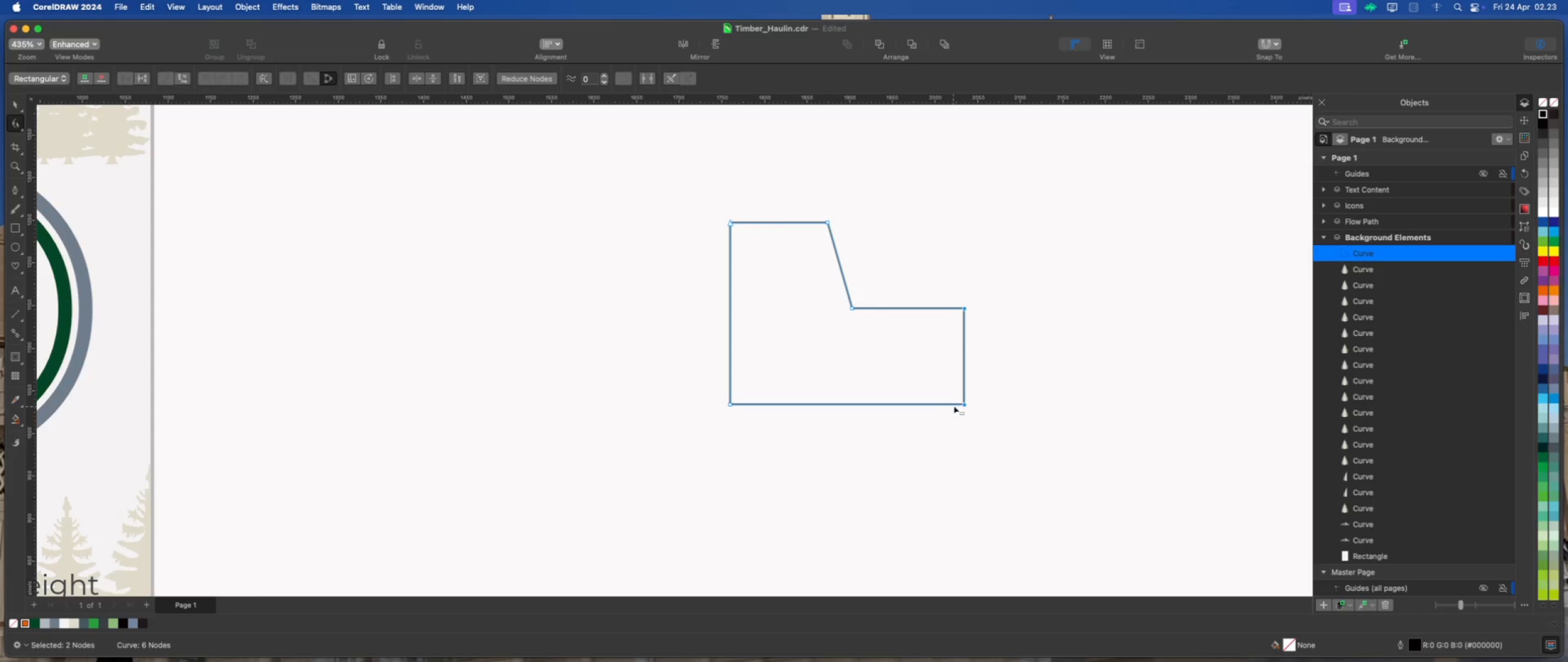 
left_click_drag(start_coordinate=[963, 403], to_coordinate=[929, 400])
 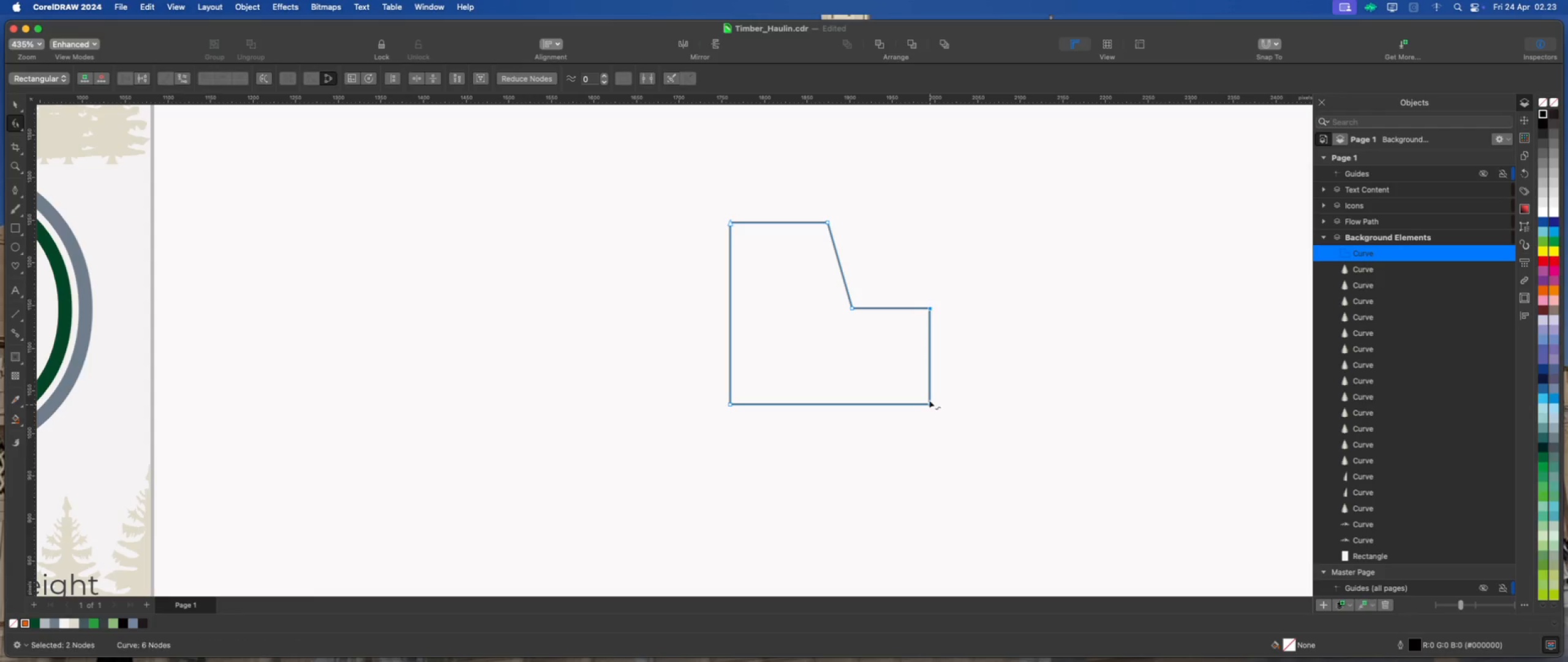 
hold_key(key=ShiftLeft, duration=2.13)
 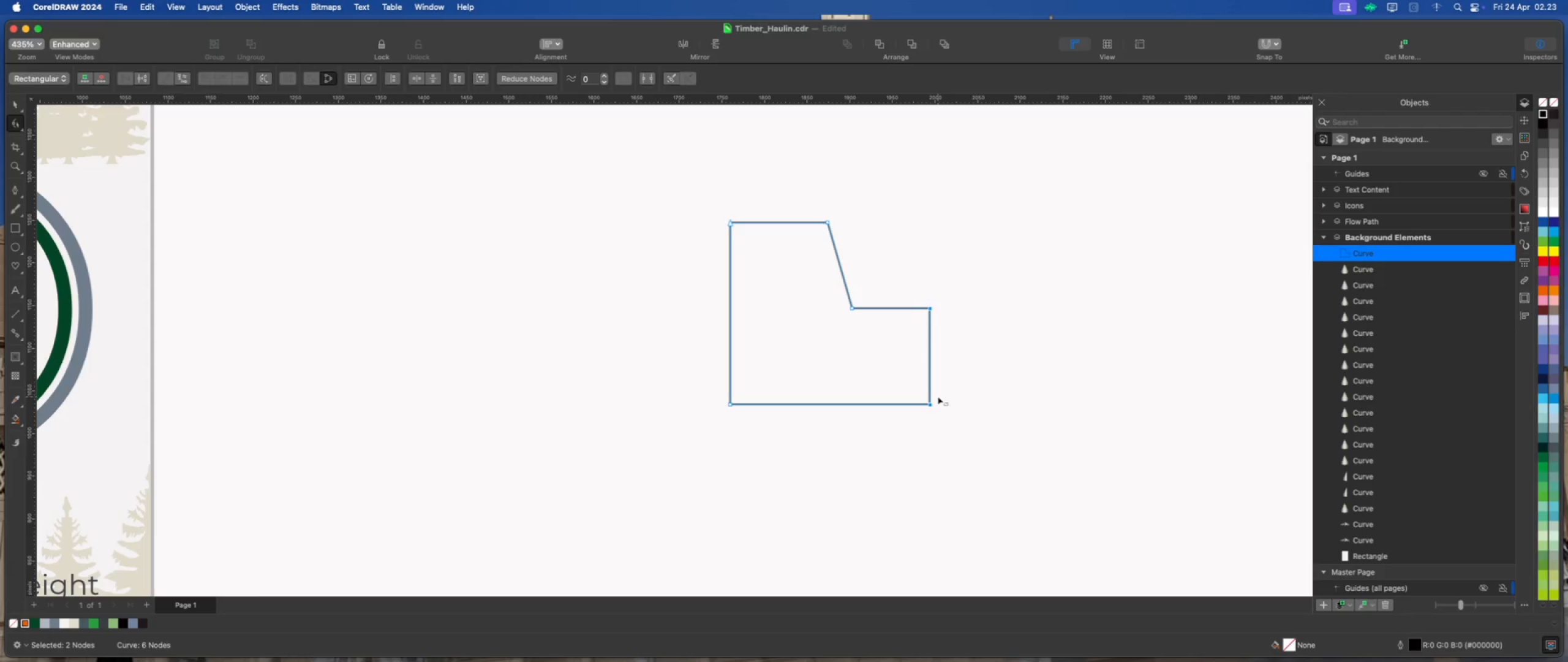 
key(ArrowRight)
 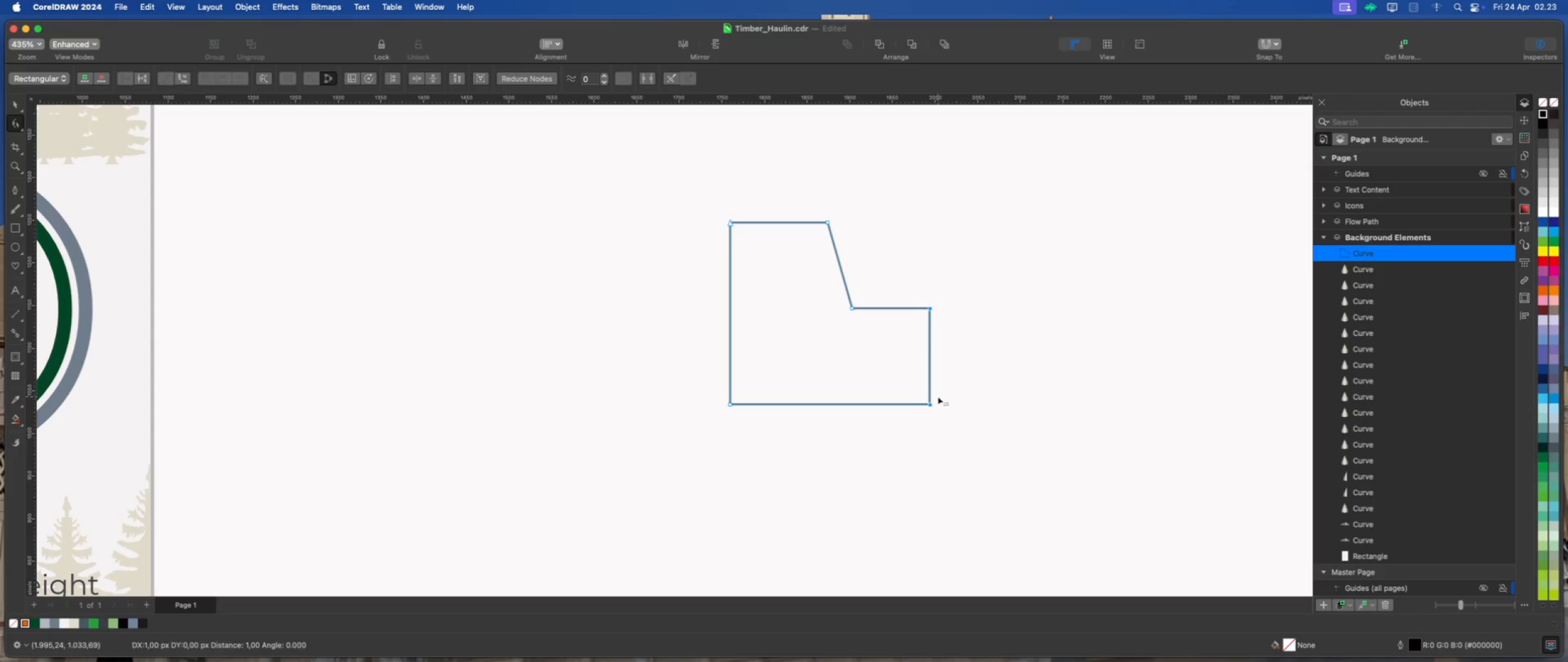 
key(ArrowRight)
 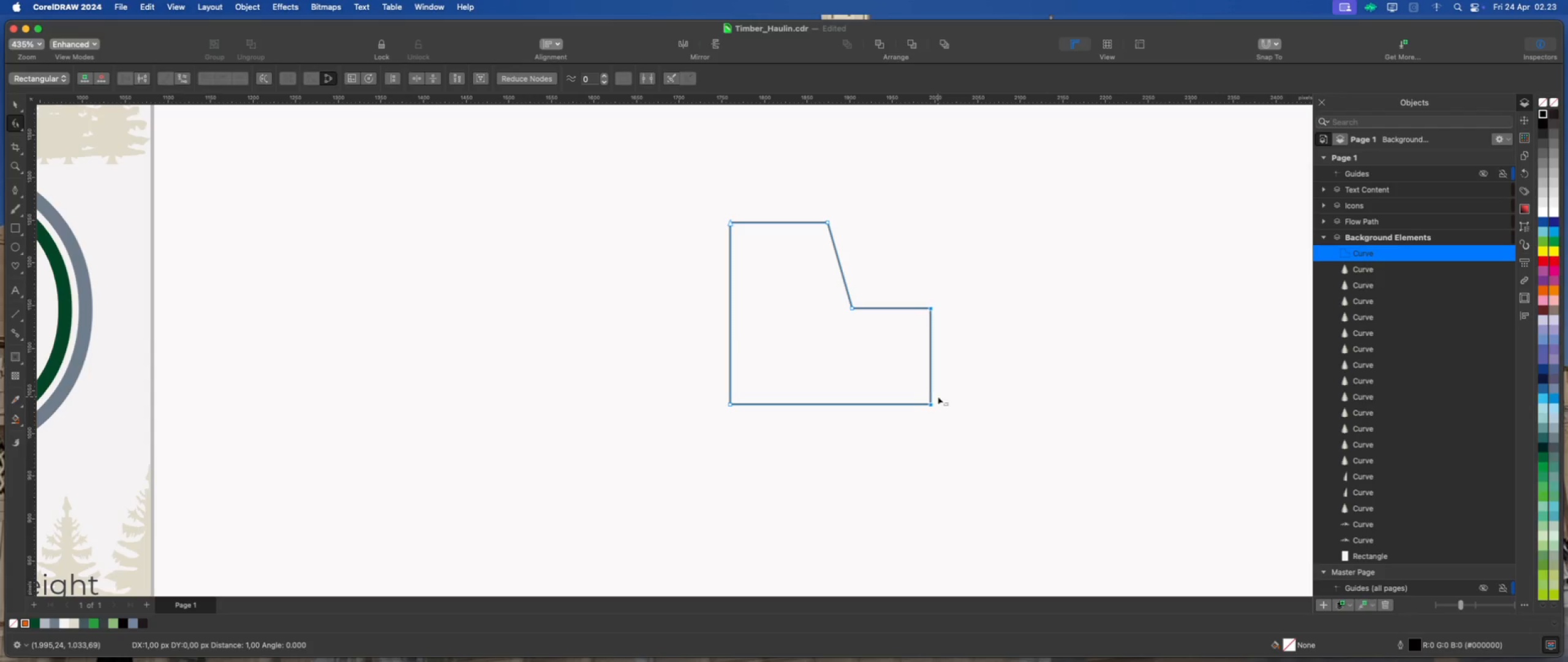 
key(ArrowRight)
 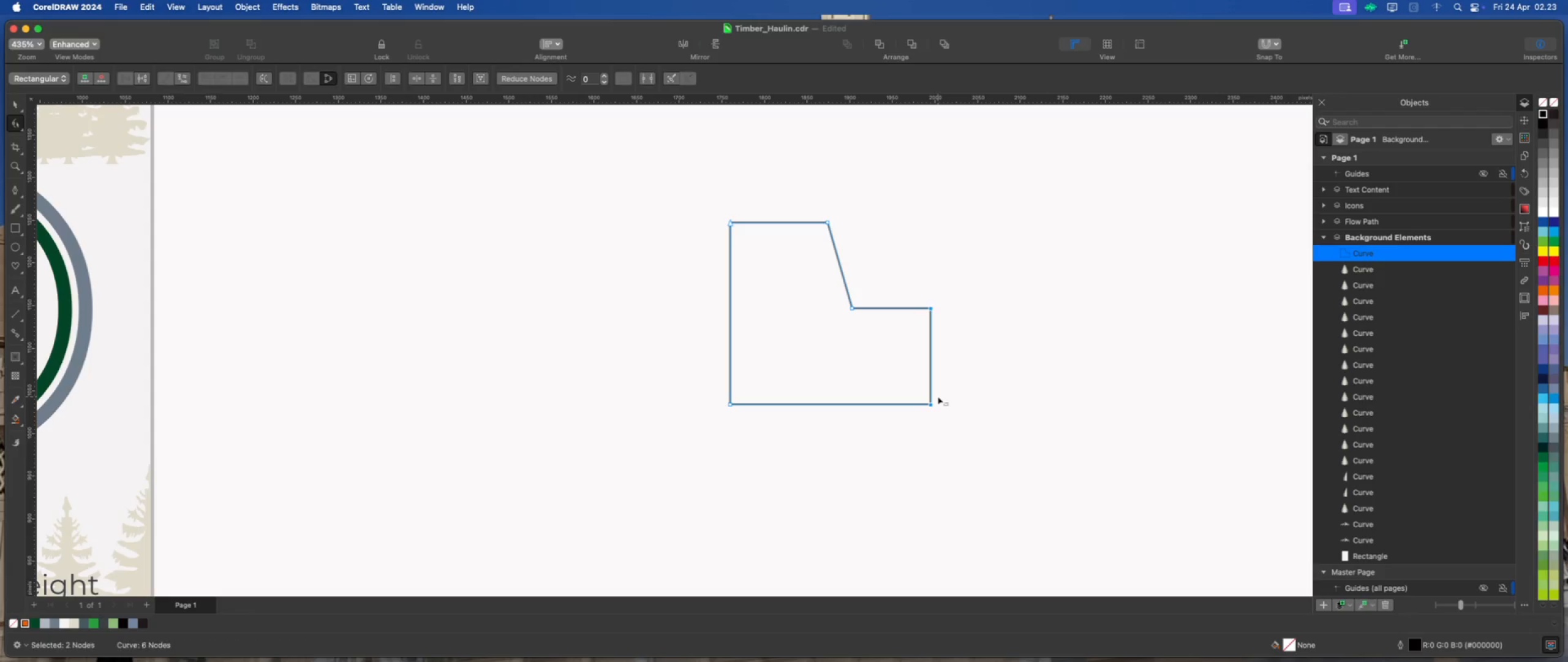 
key(ArrowRight)
 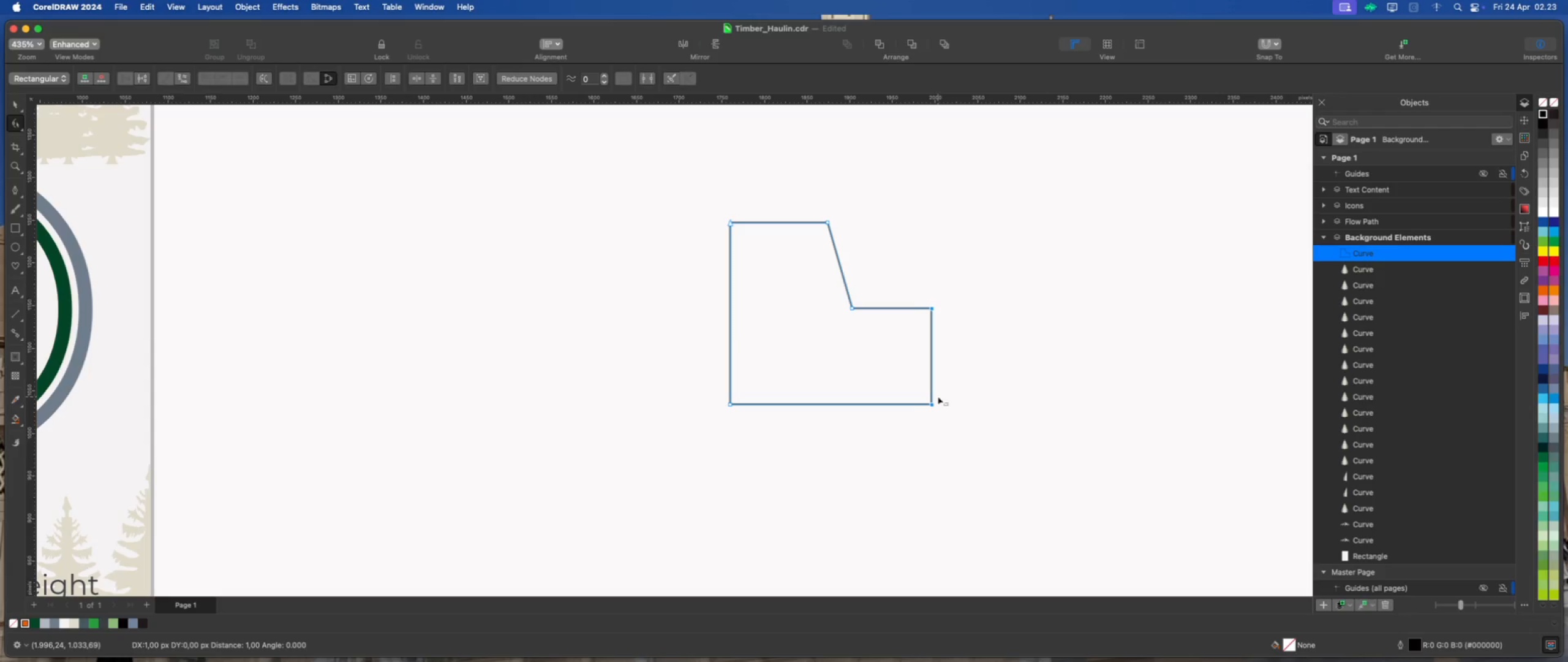 
key(ArrowRight)
 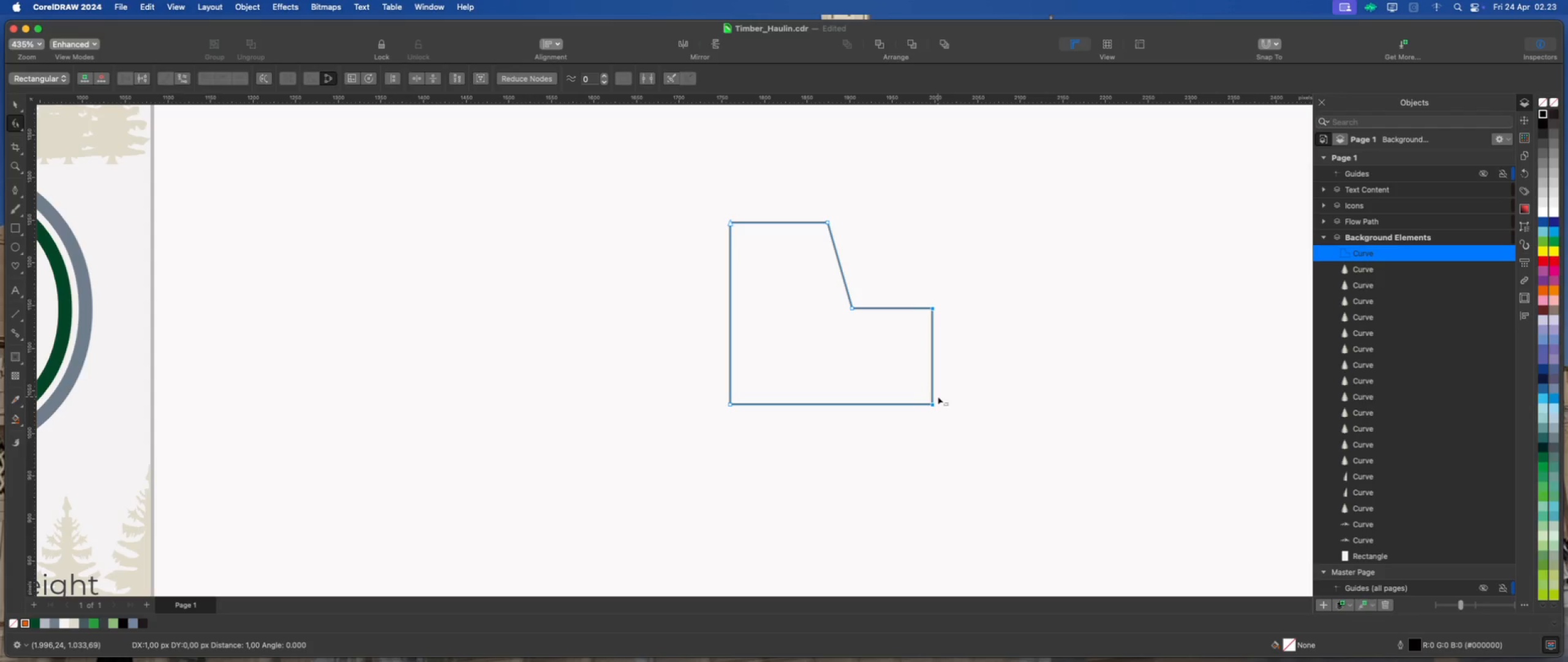 
key(ArrowRight)
 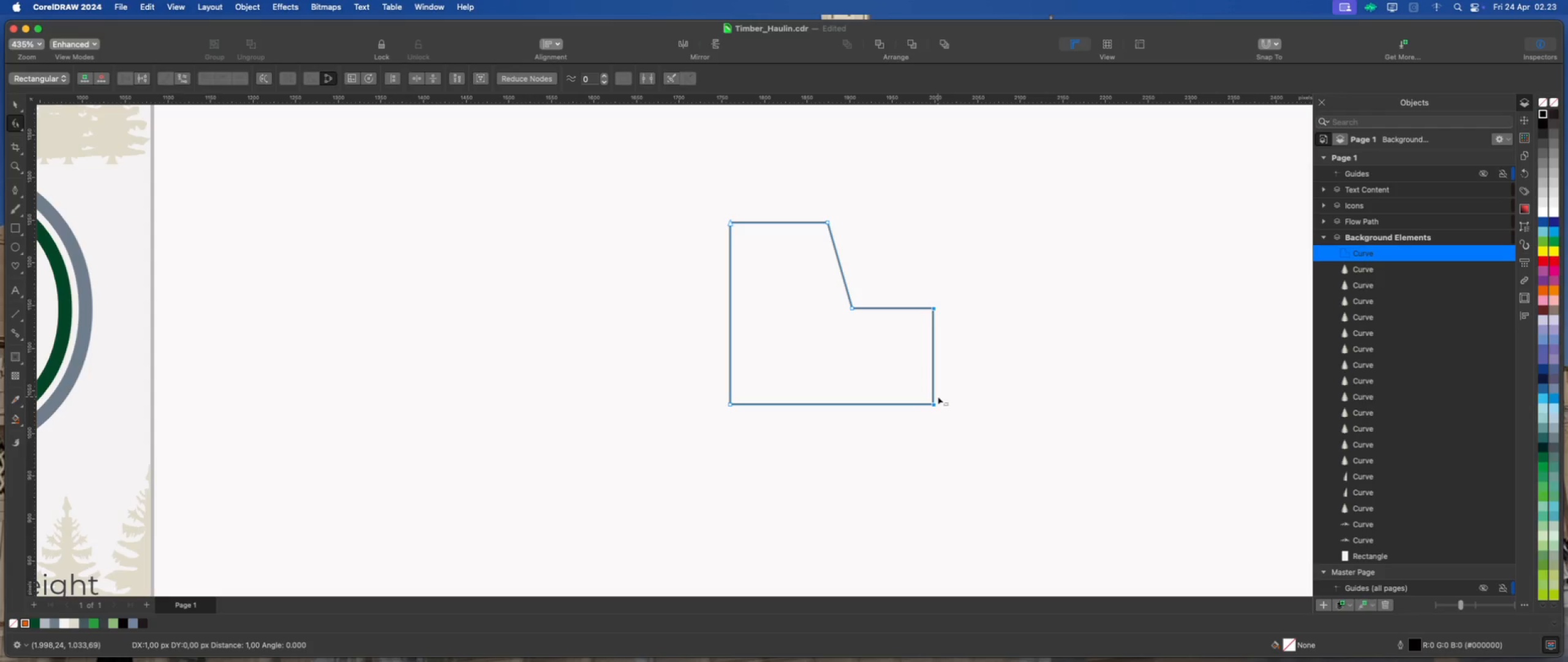 
key(ArrowRight)
 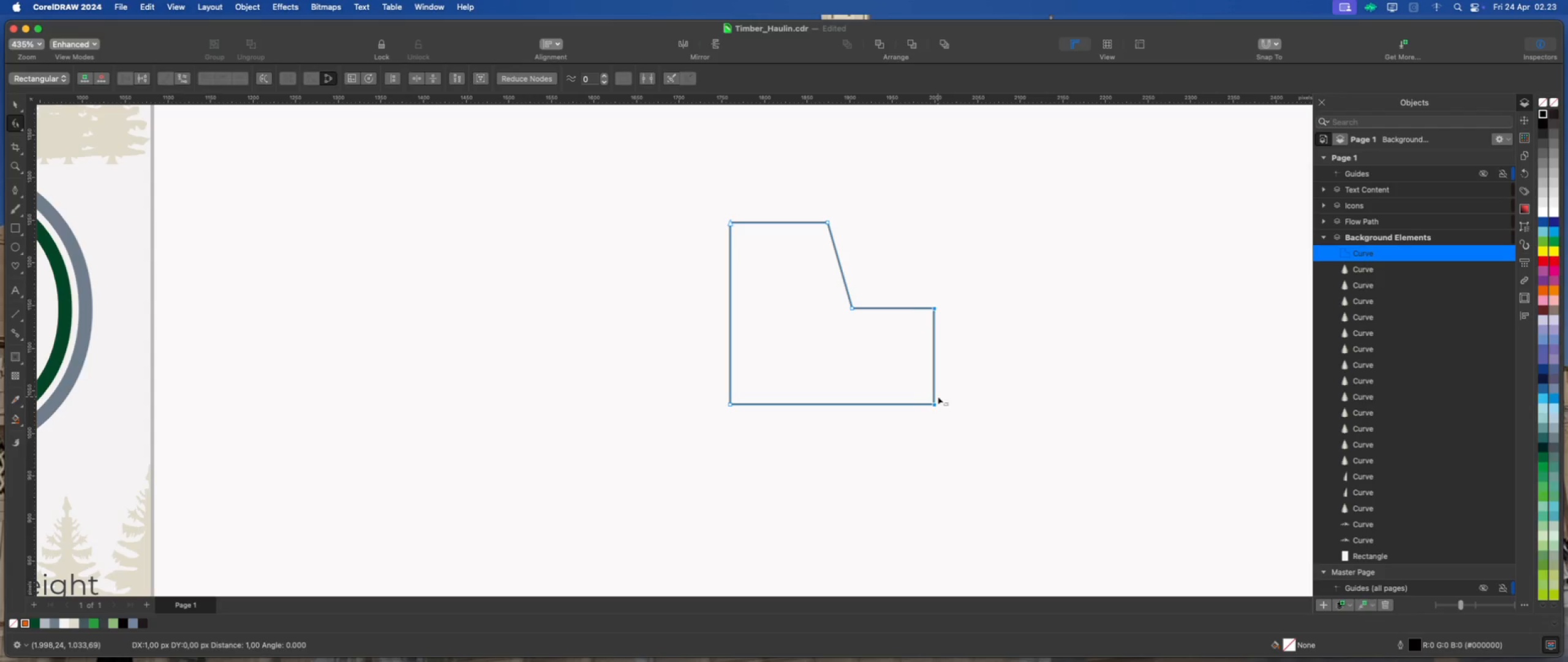 
key(ArrowRight)
 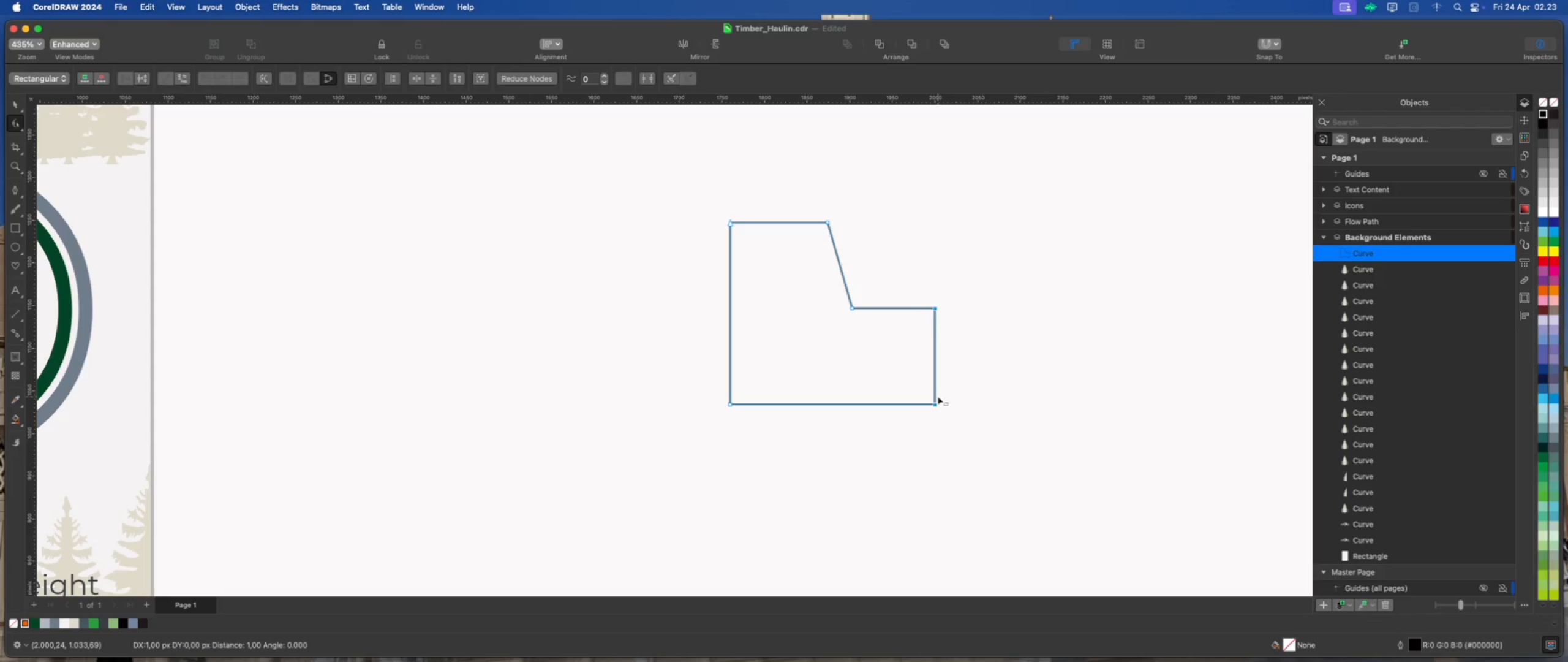 
key(ArrowRight)
 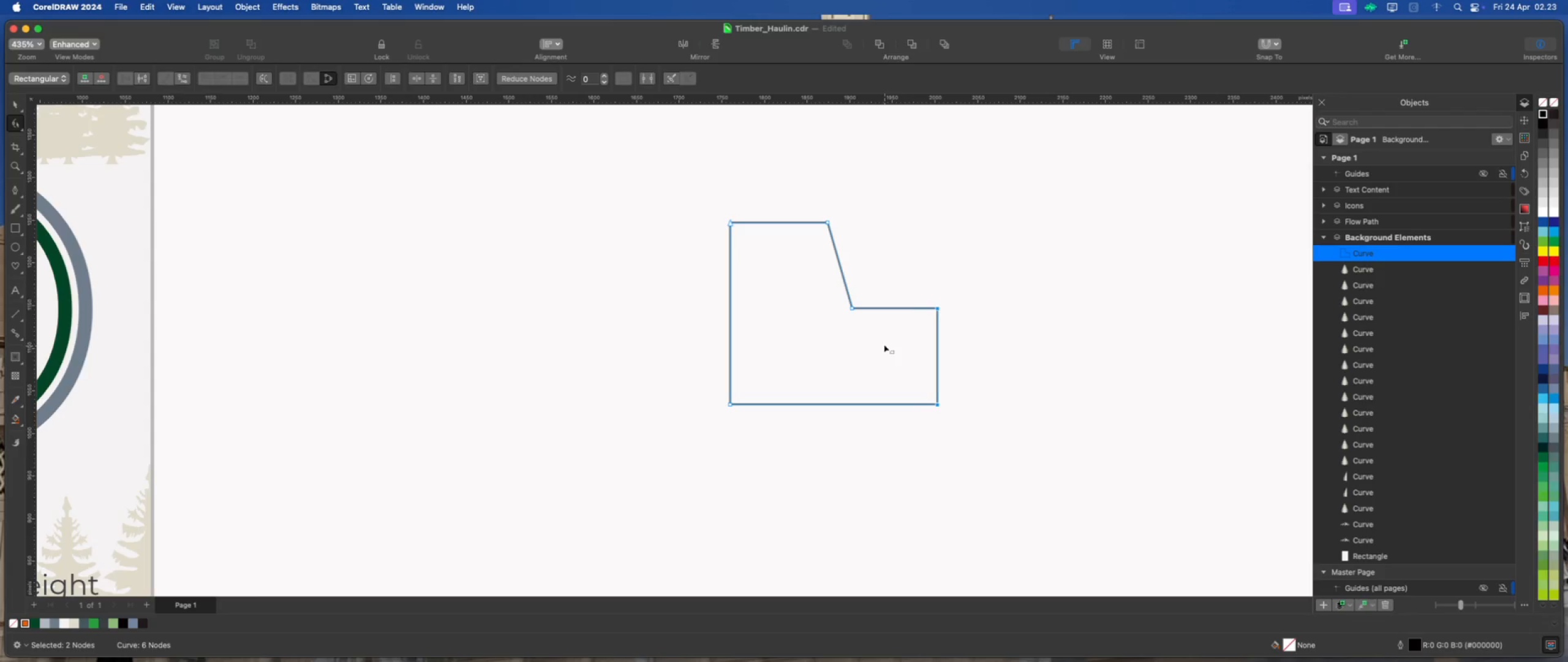 
left_click_drag(start_coordinate=[955, 289], to_coordinate=[843, 324])
 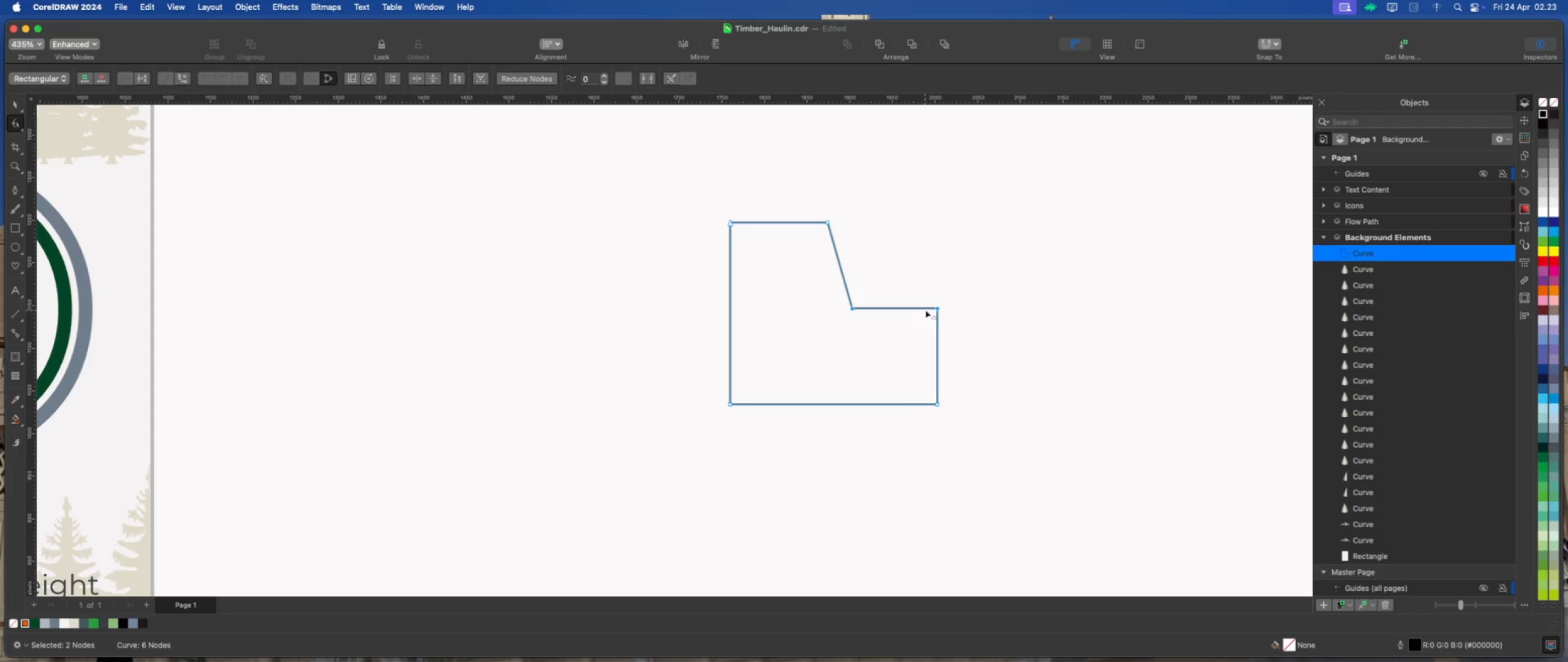 
left_click_drag(start_coordinate=[938, 308], to_coordinate=[938, 297])
 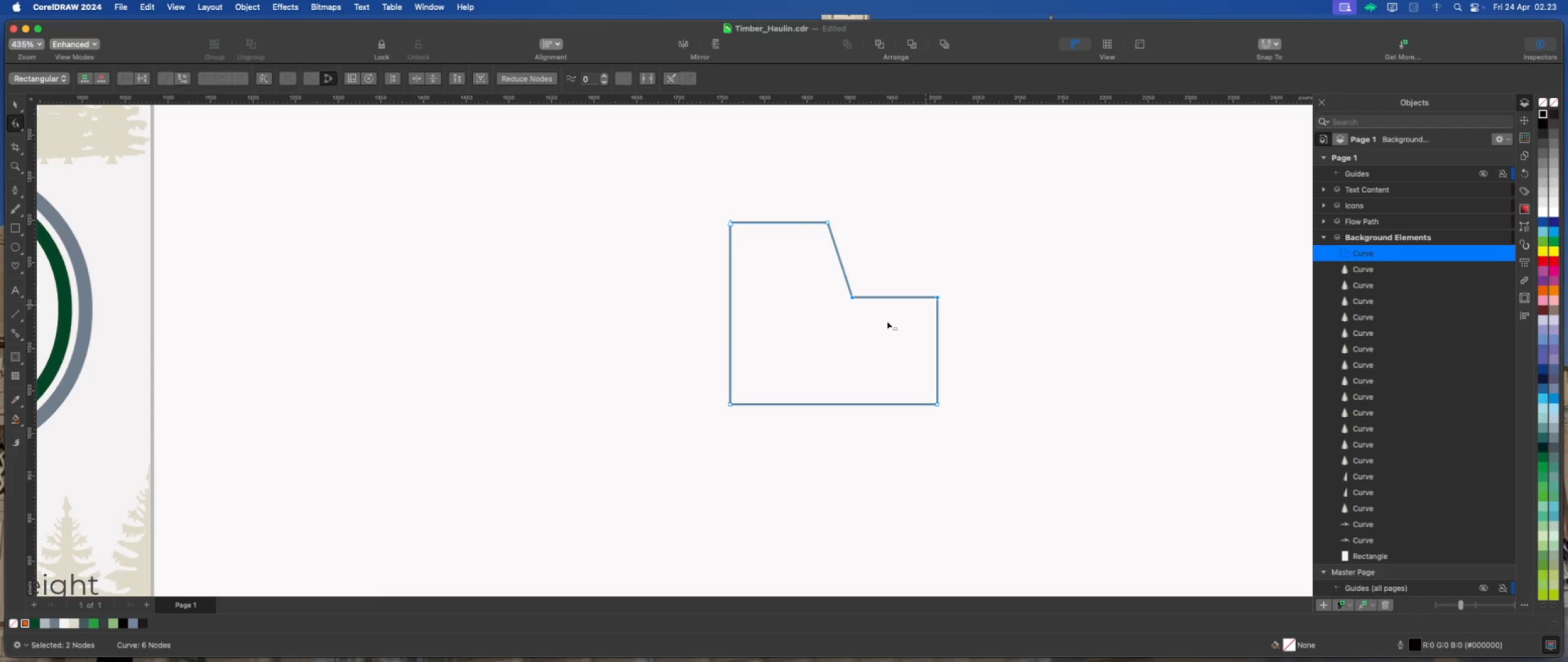 
hold_key(key=ShiftLeft, duration=2.09)
 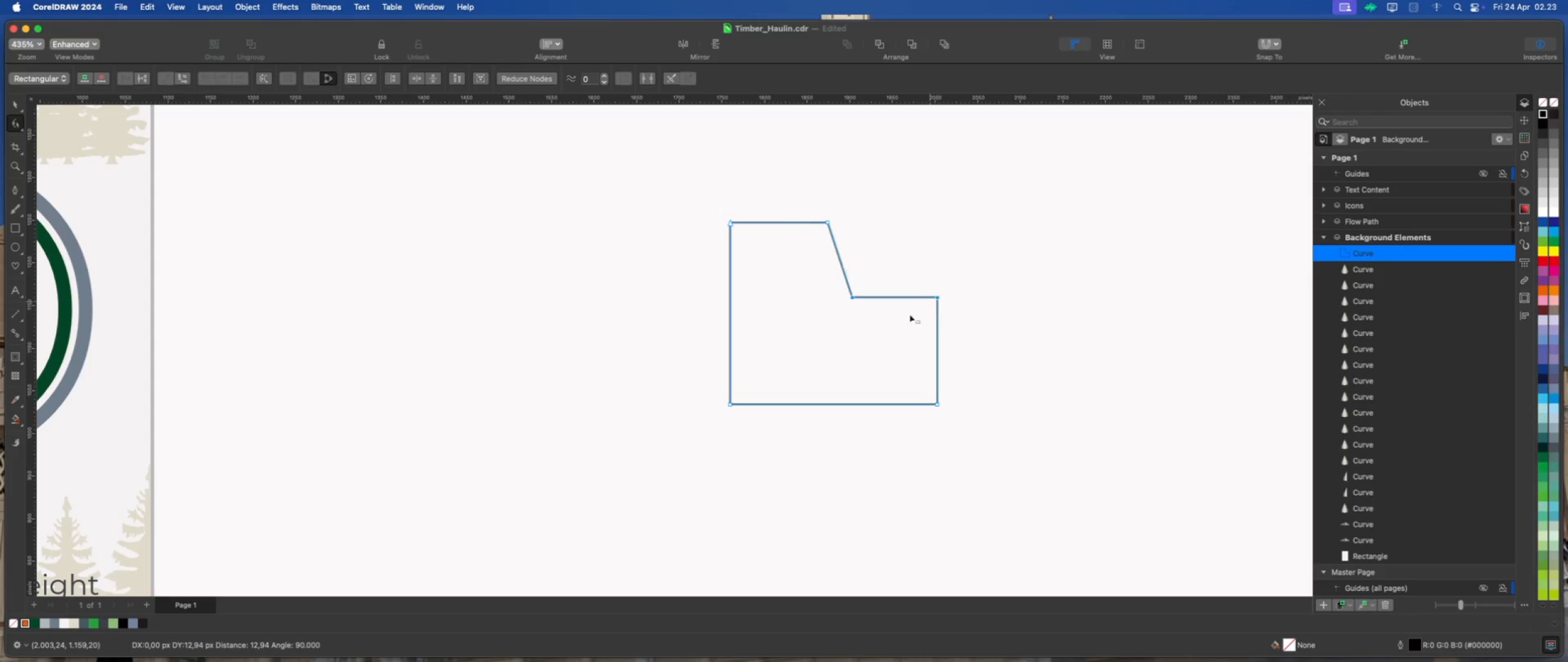 
left_click([887, 321])
 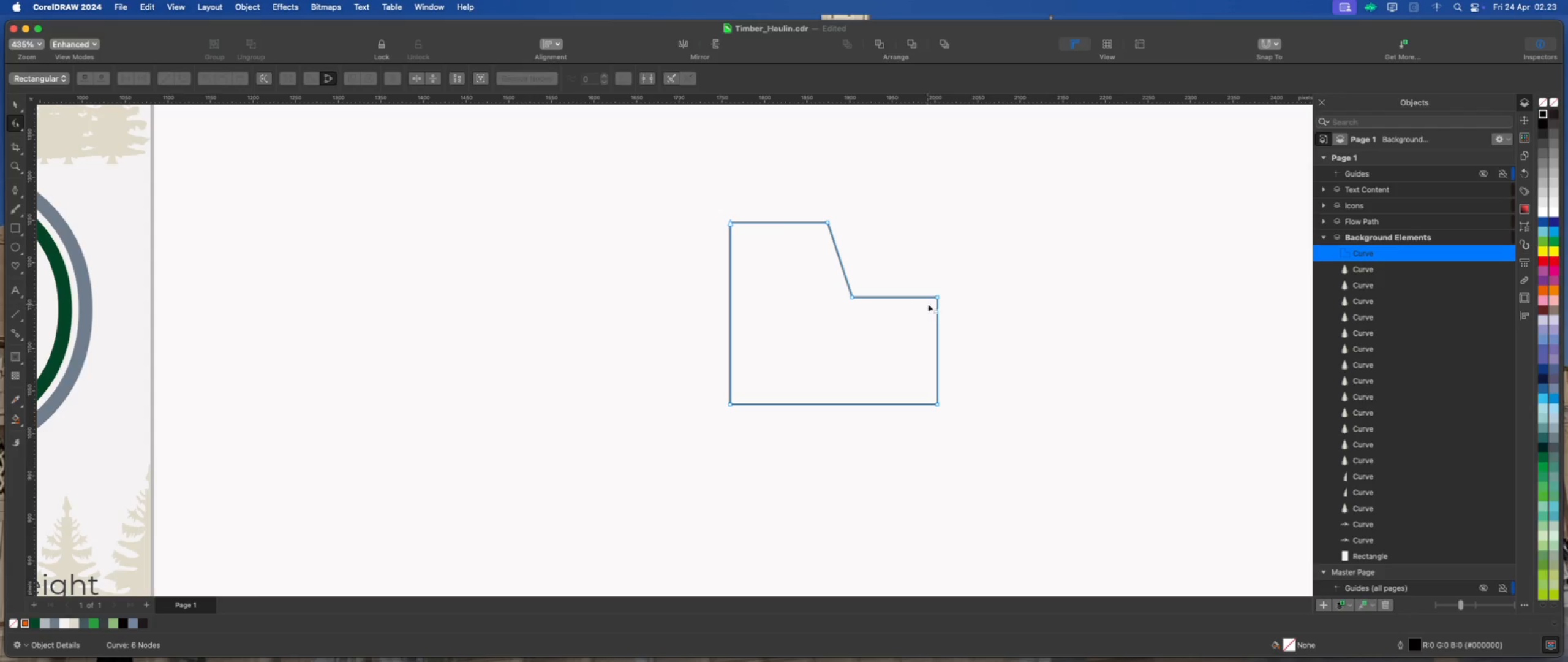 
left_click_drag(start_coordinate=[937, 297], to_coordinate=[937, 314])
 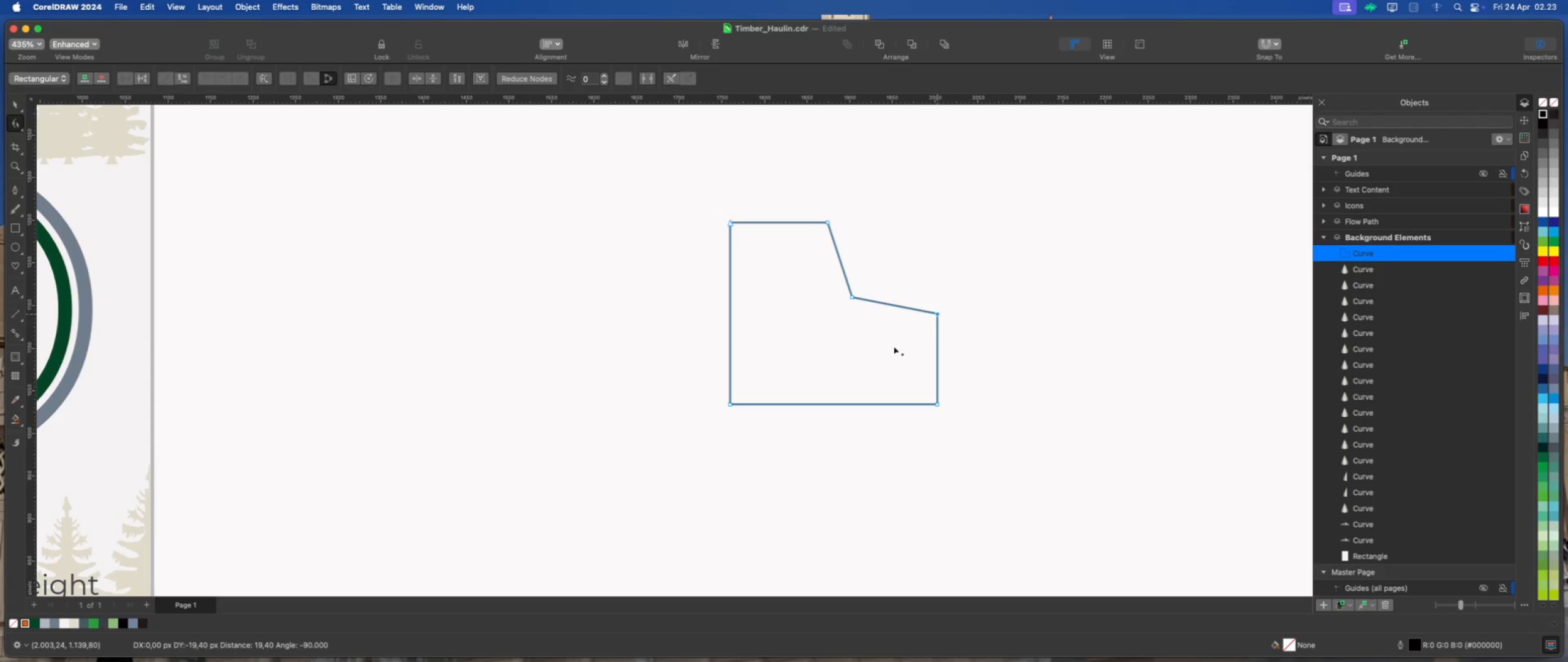 
hold_key(key=ShiftLeft, duration=1.78)
 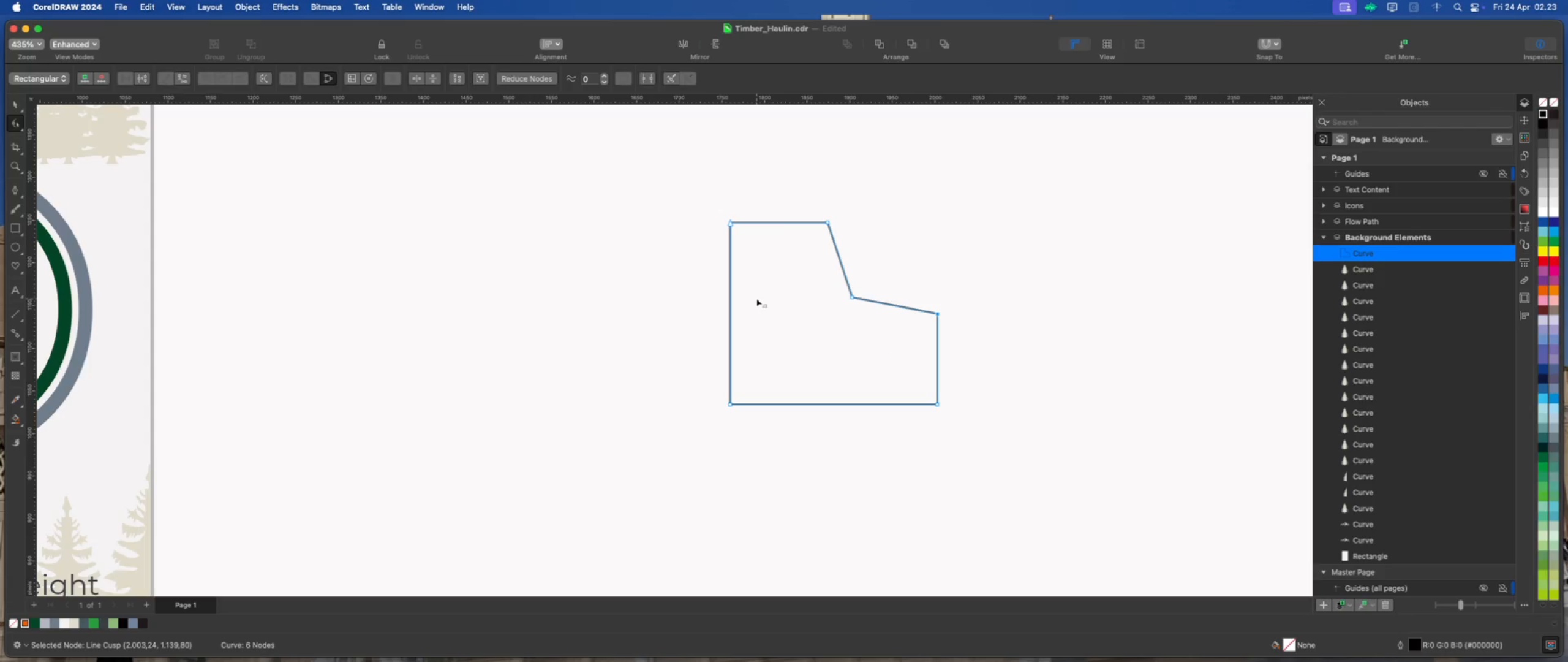 
wait(7.97)
 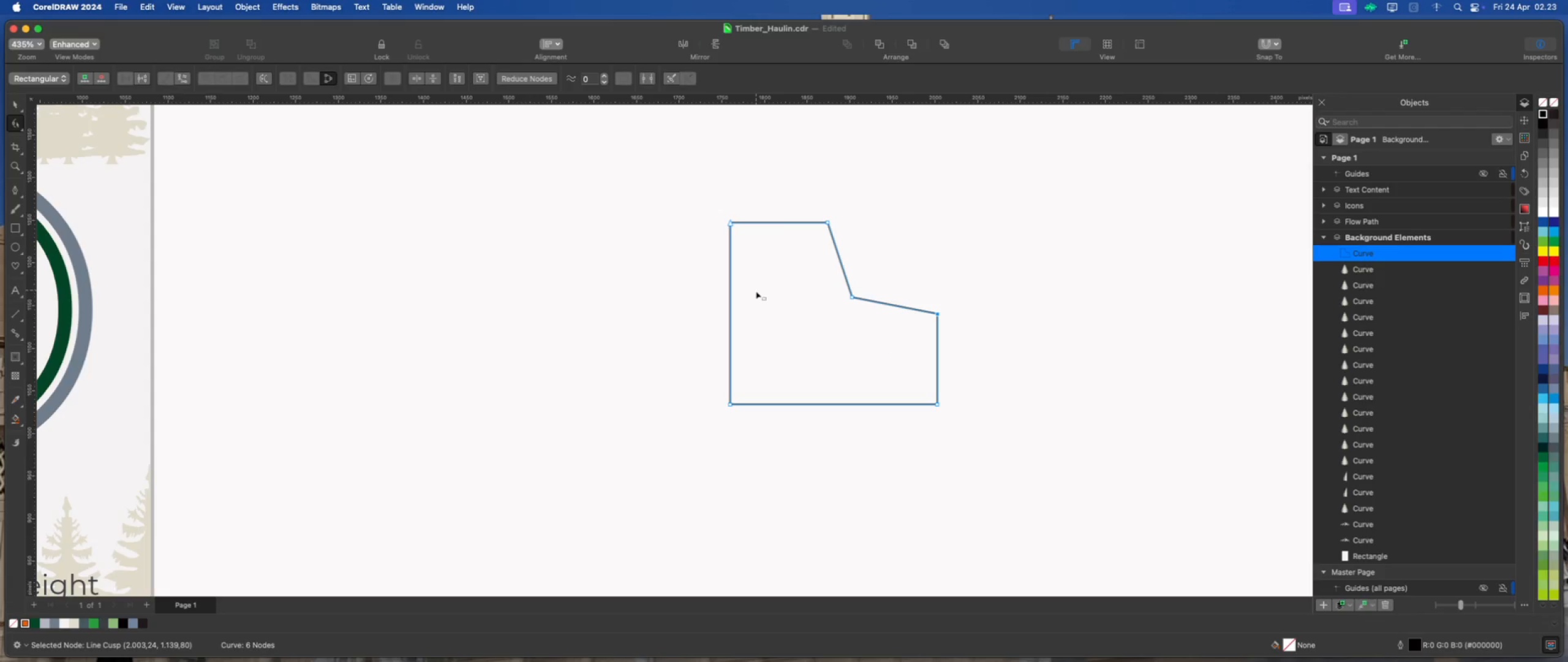 
left_click([17, 194])
 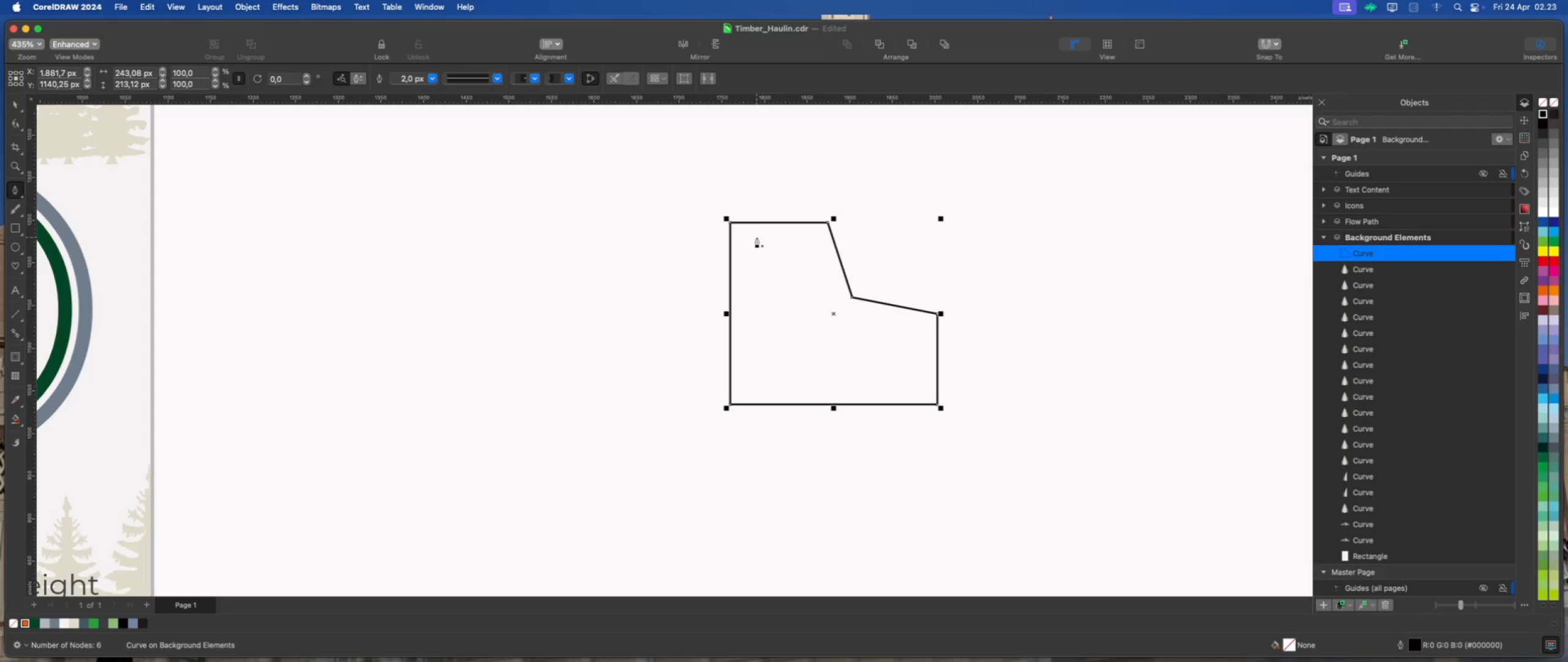 
left_click([759, 238])
 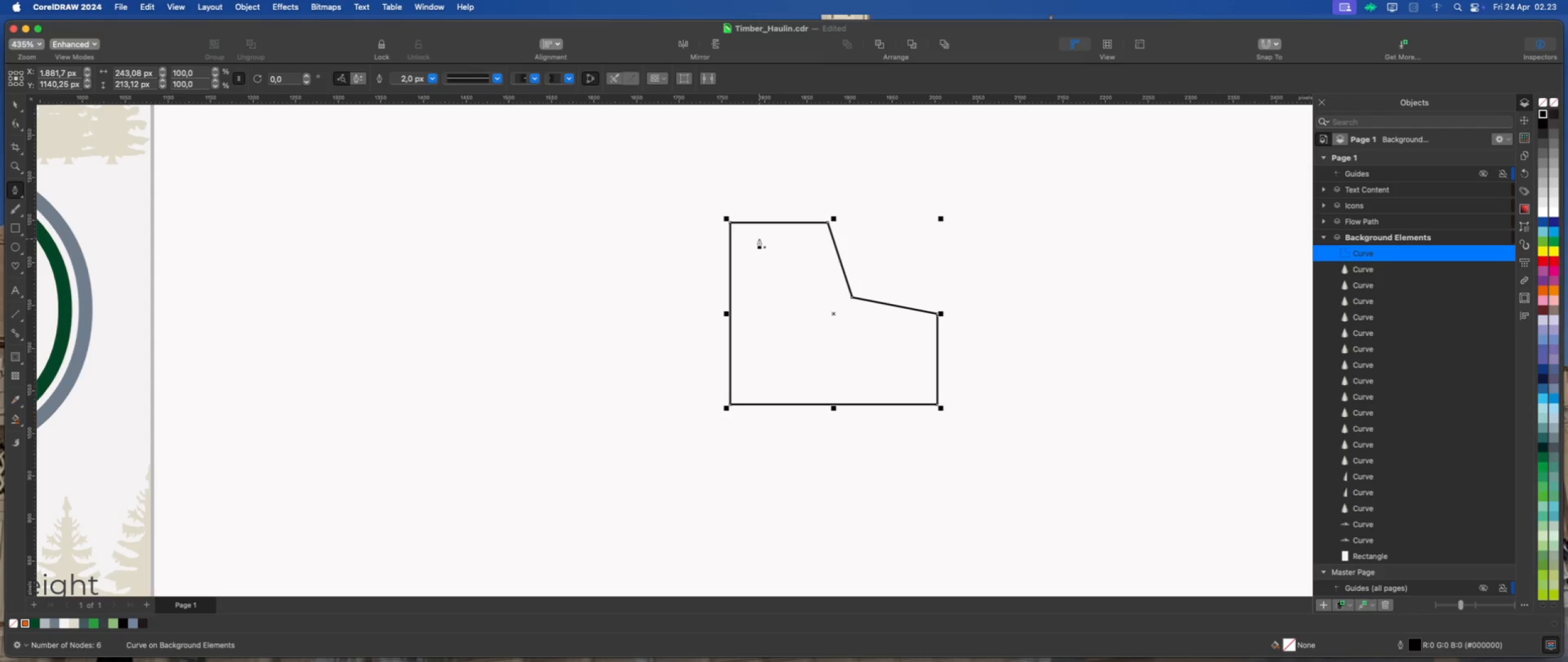 
hold_key(key=CapsLock, duration=2.72)
 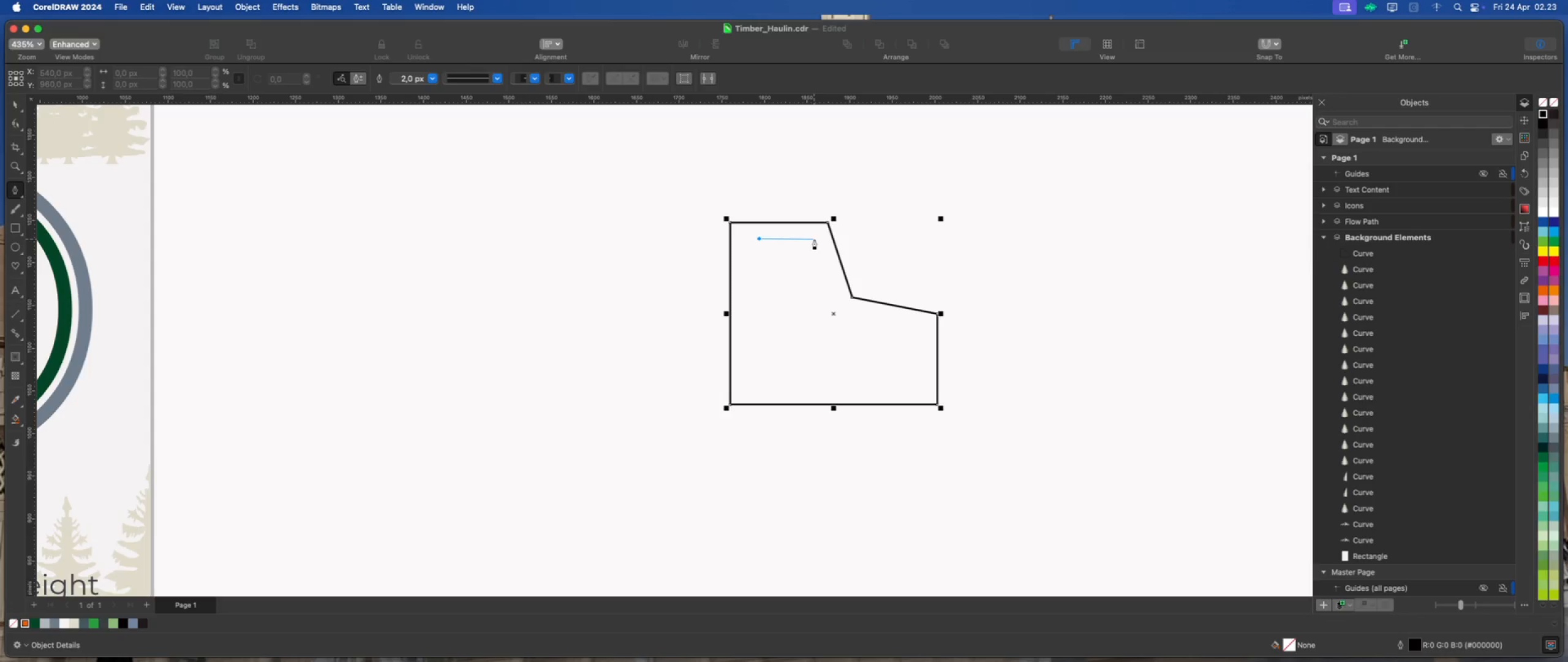 
hold_key(key=ShiftLeft, duration=1.62)
left_click([813, 239])
 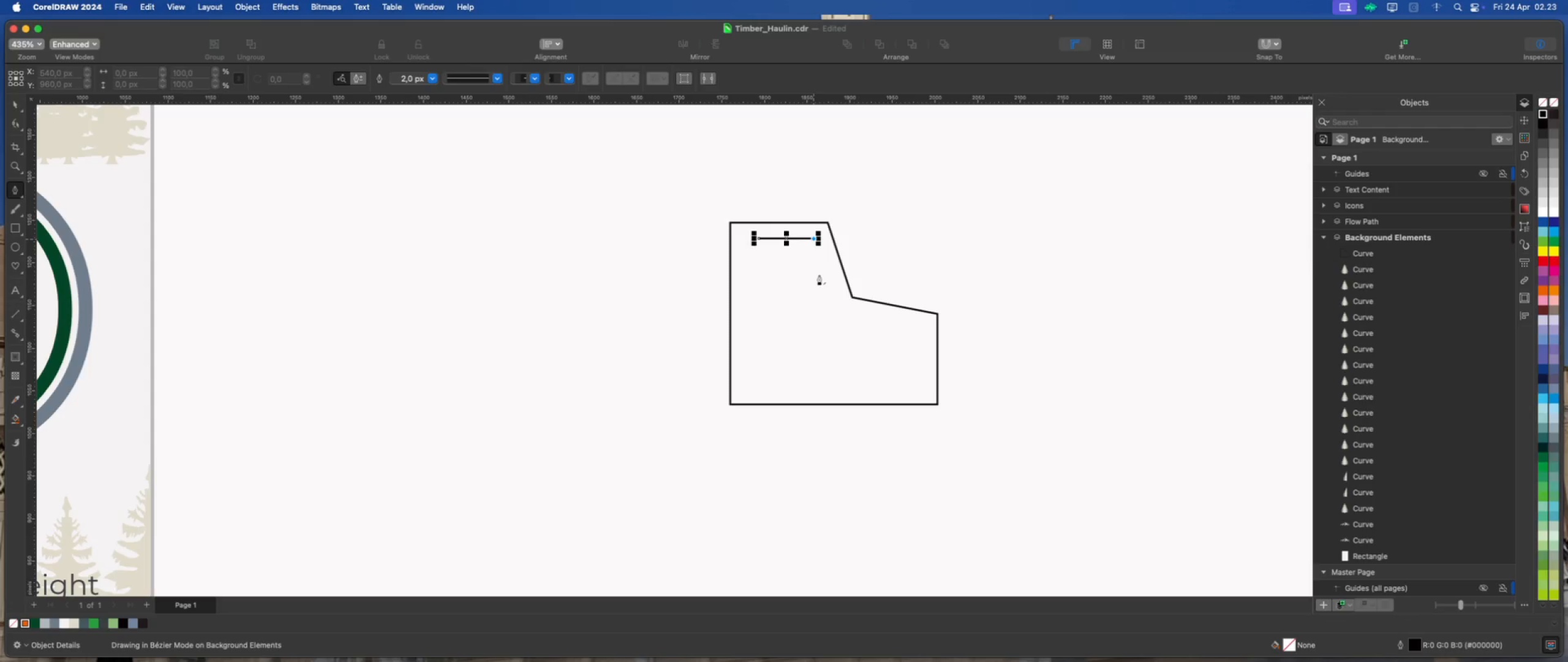 
hold_key(key=ShiftLeft, duration=0.31)
 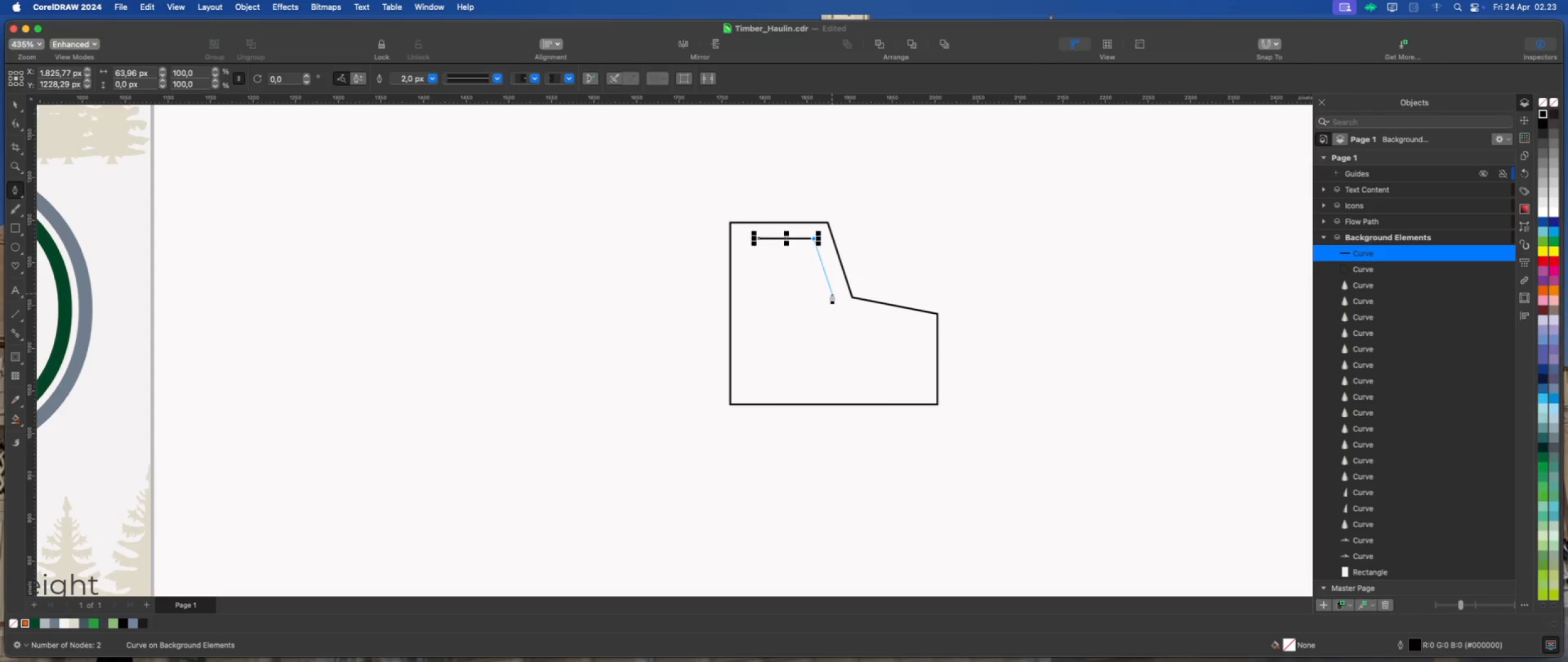 
left_click([832, 294])
 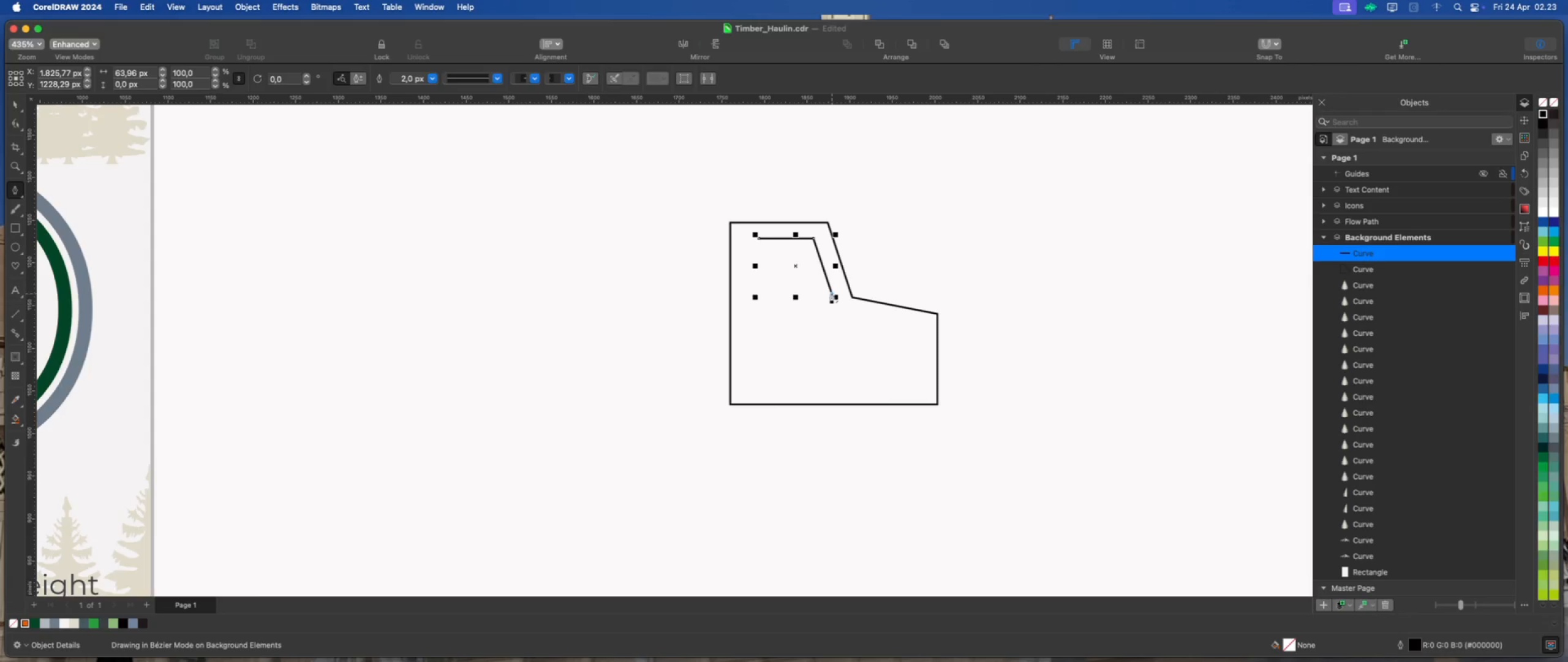 
hold_key(key=ShiftLeft, duration=0.42)
 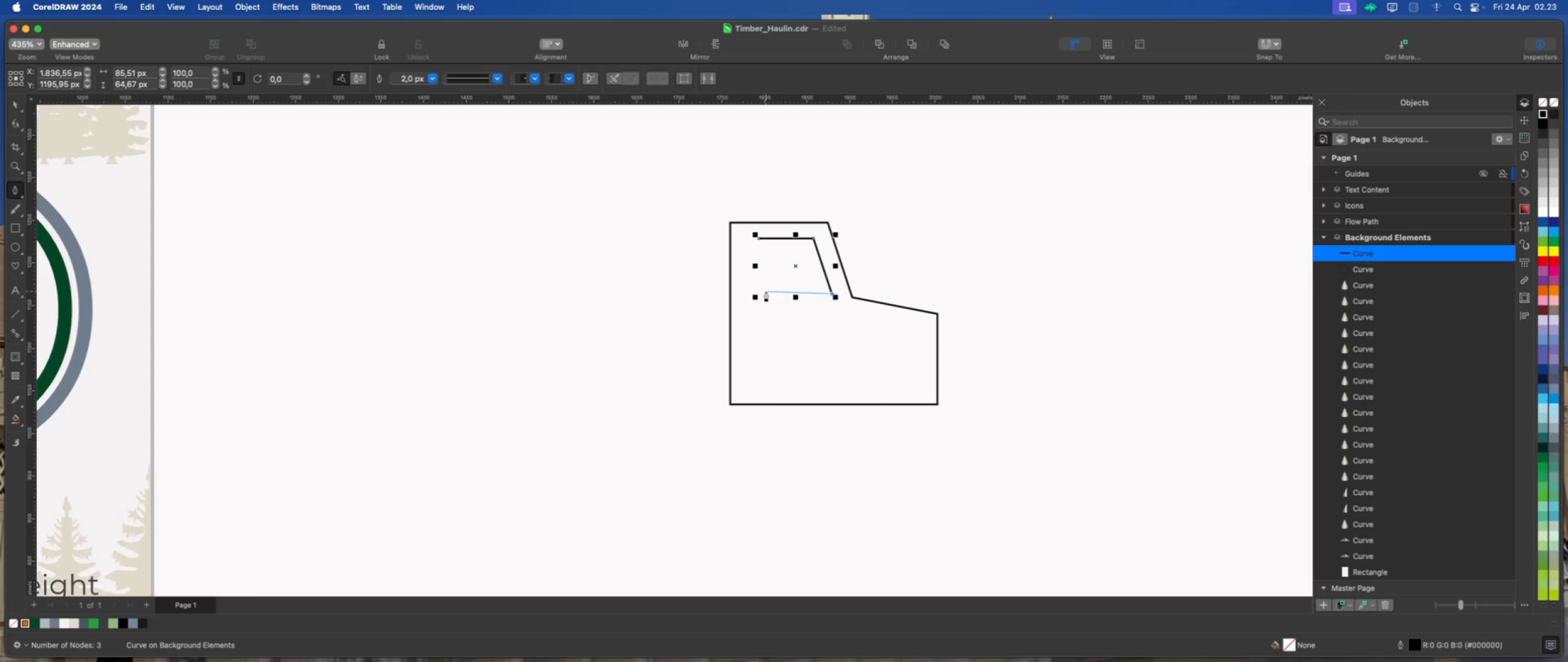 
hold_key(key=ShiftLeft, duration=2.06)
left_click([760, 294])
 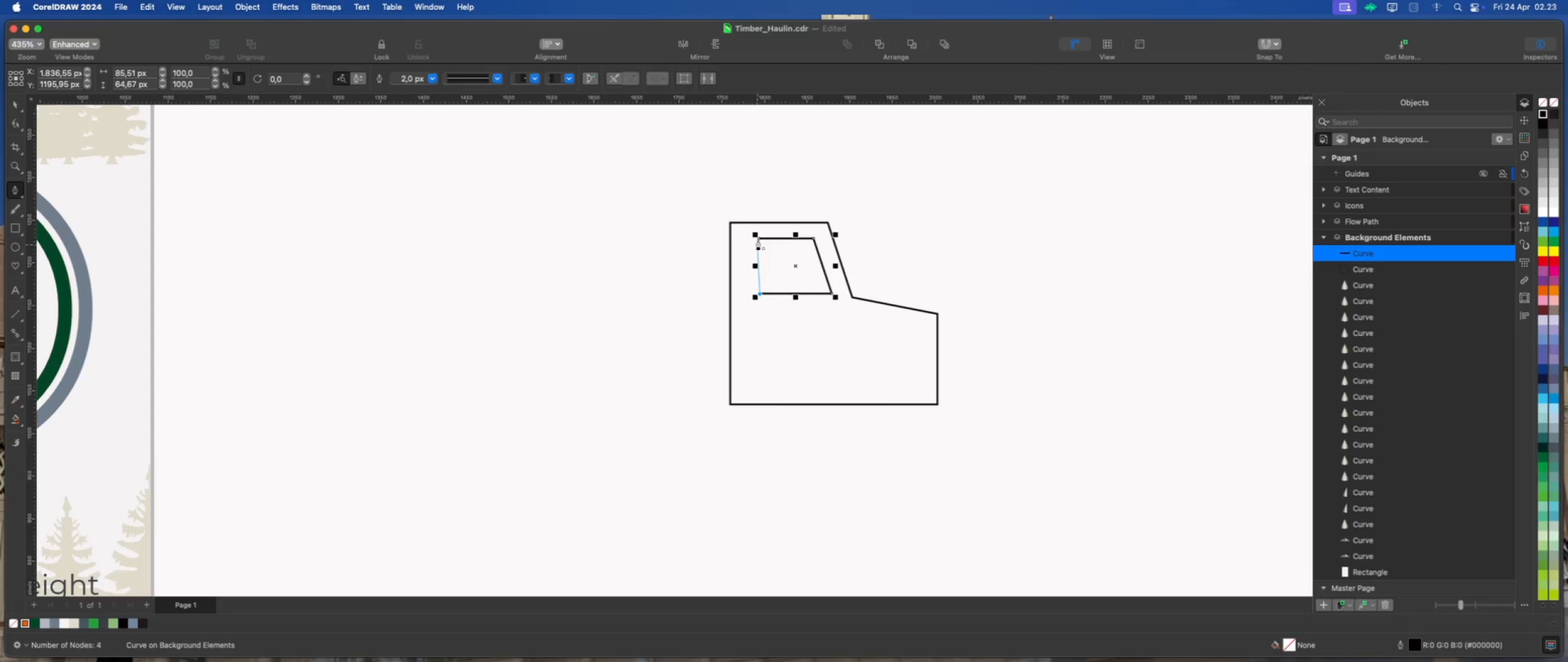 
left_click([758, 238])
 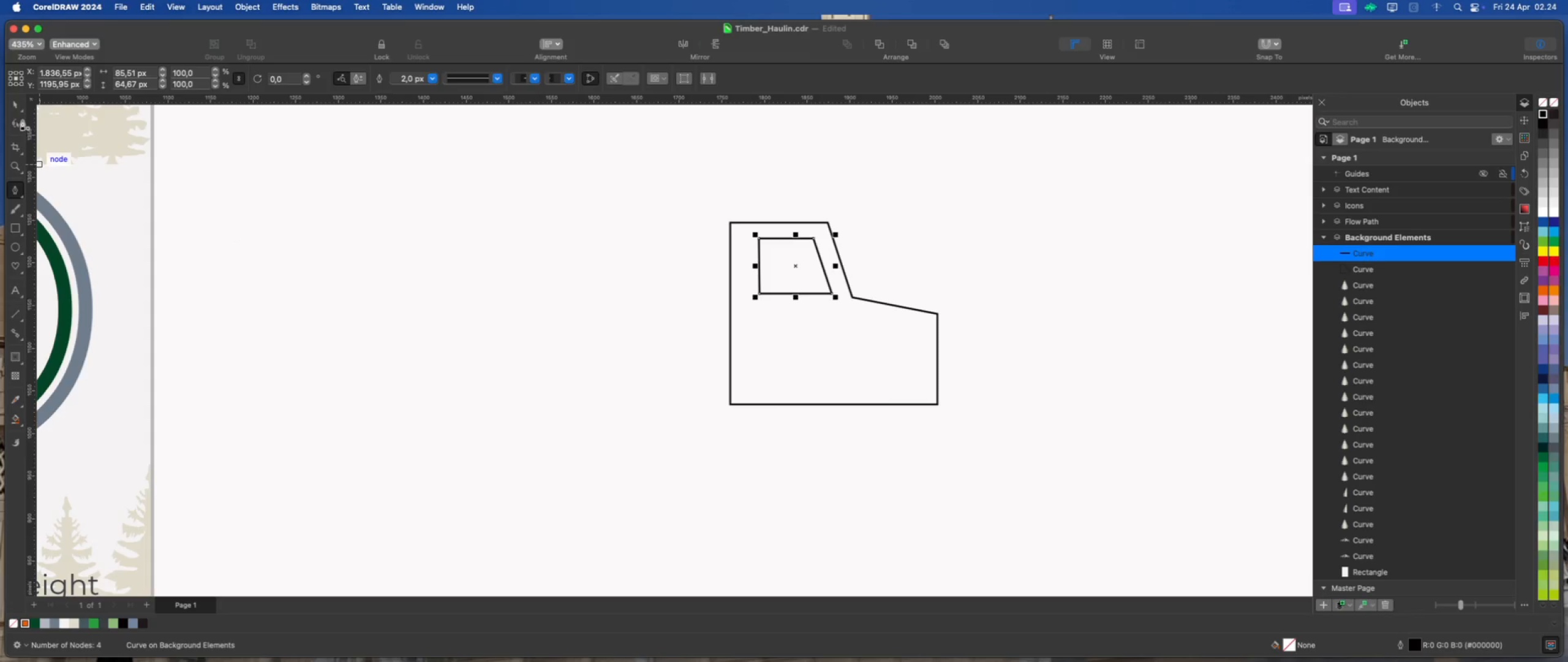 
double_click([439, 241])
 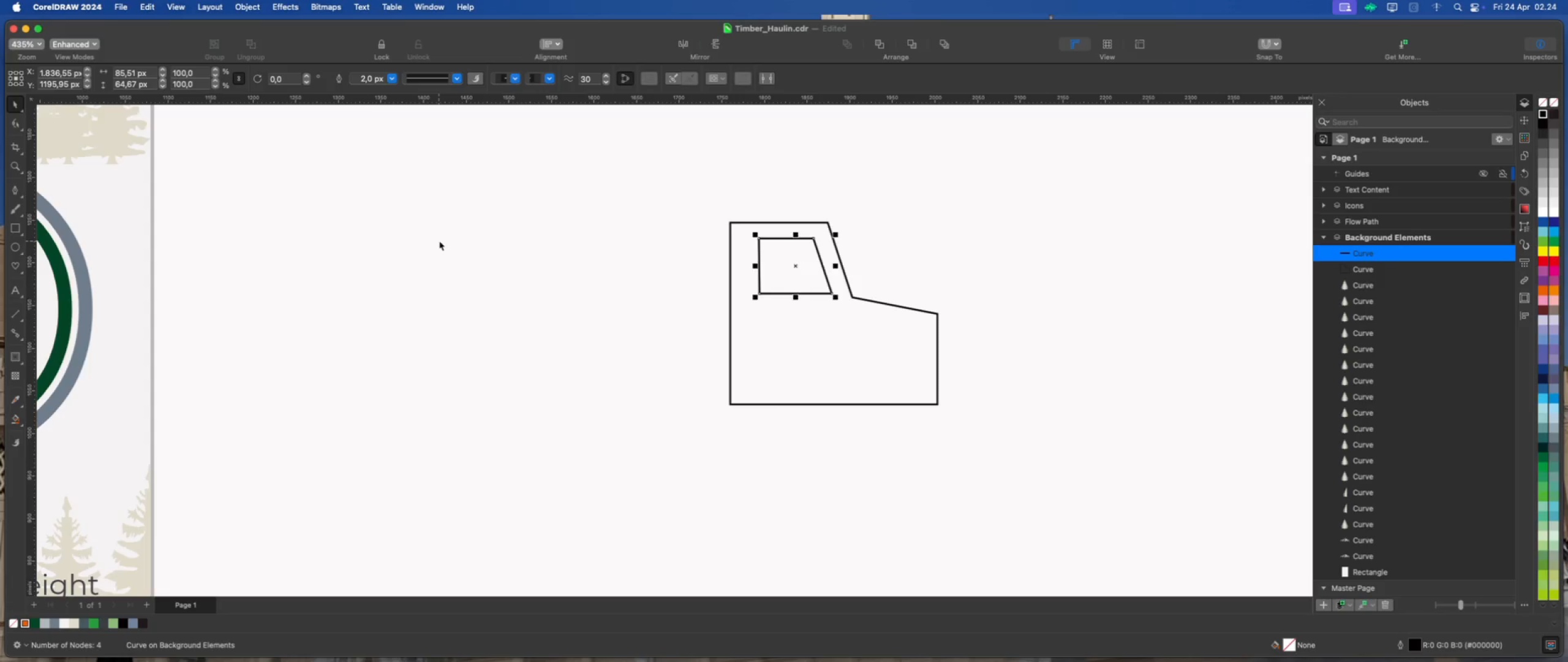 
scroll: coordinate [529, 270], scroll_direction: down, amount: 2.0
 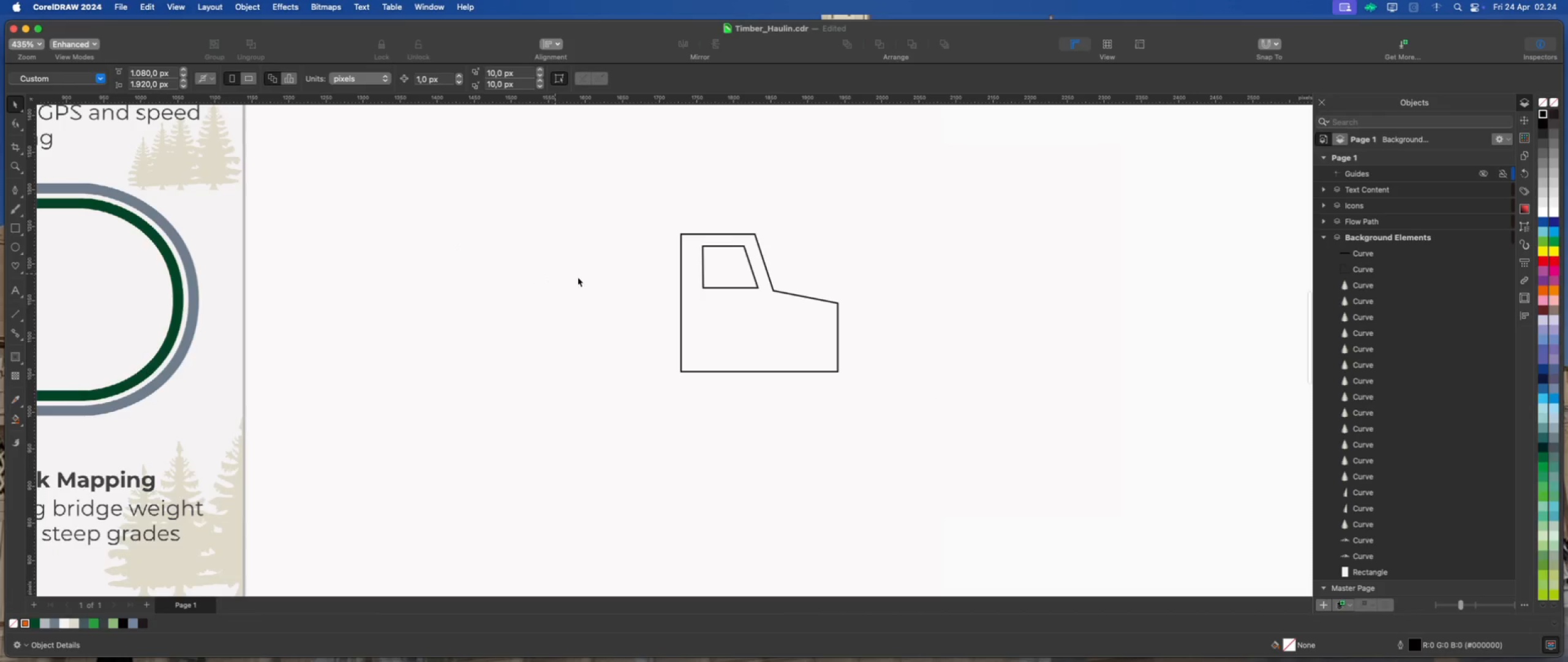 
scroll: coordinate [772, 296], scroll_direction: up, amount: 1.0
 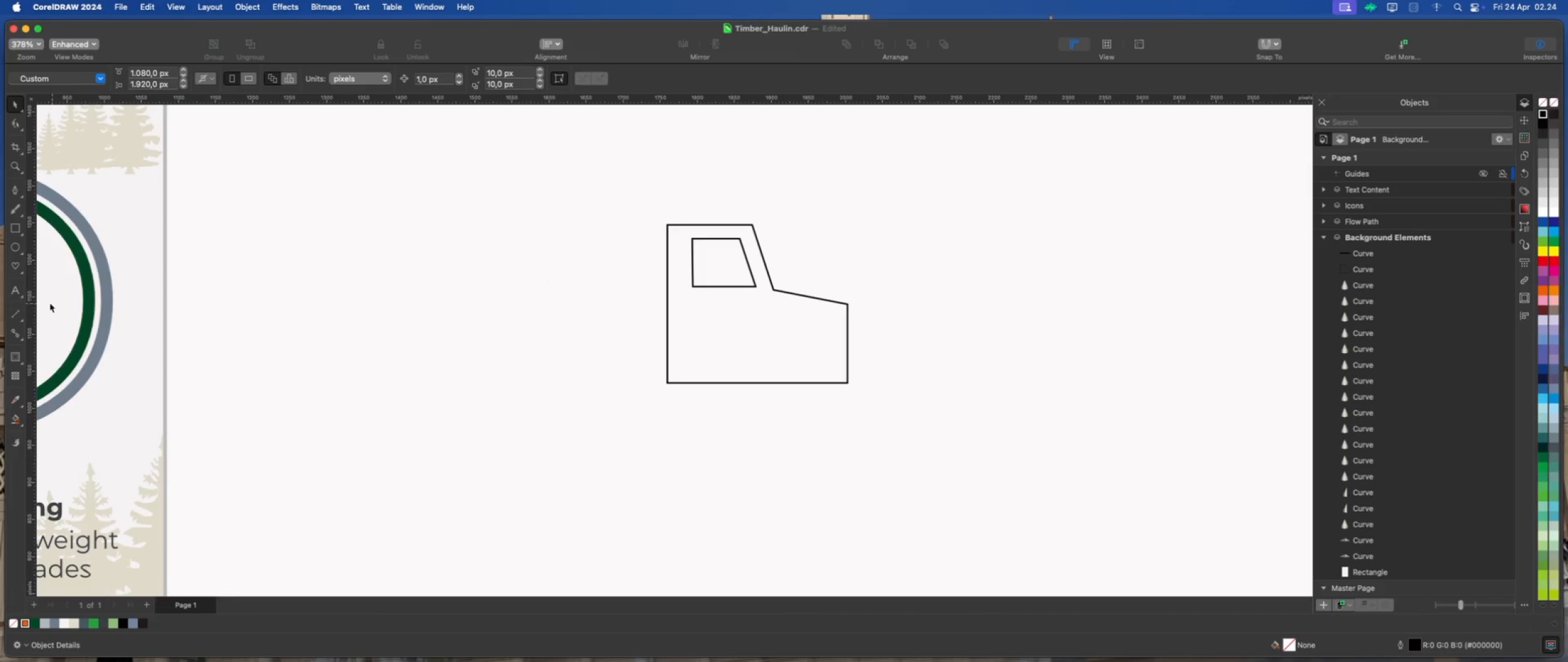 
wait(5.54)
 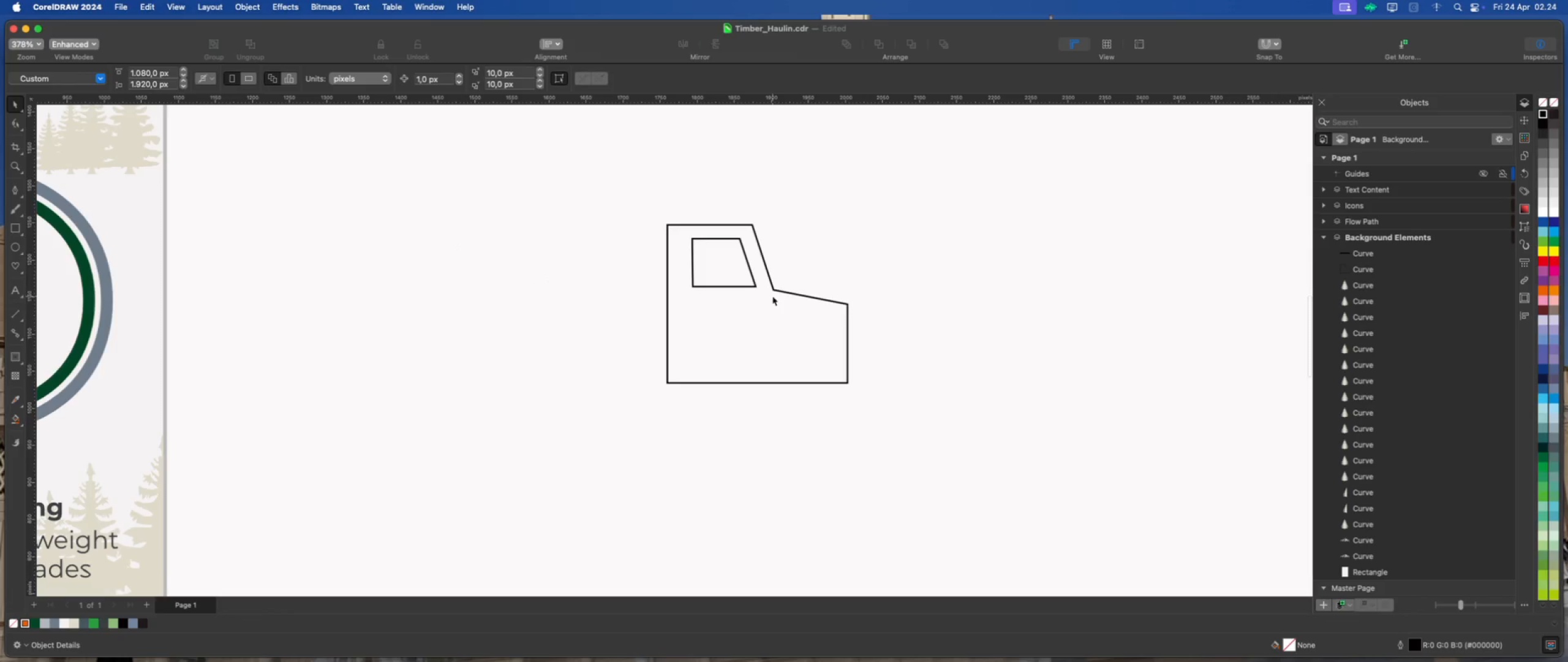 
left_click([727, 267])
 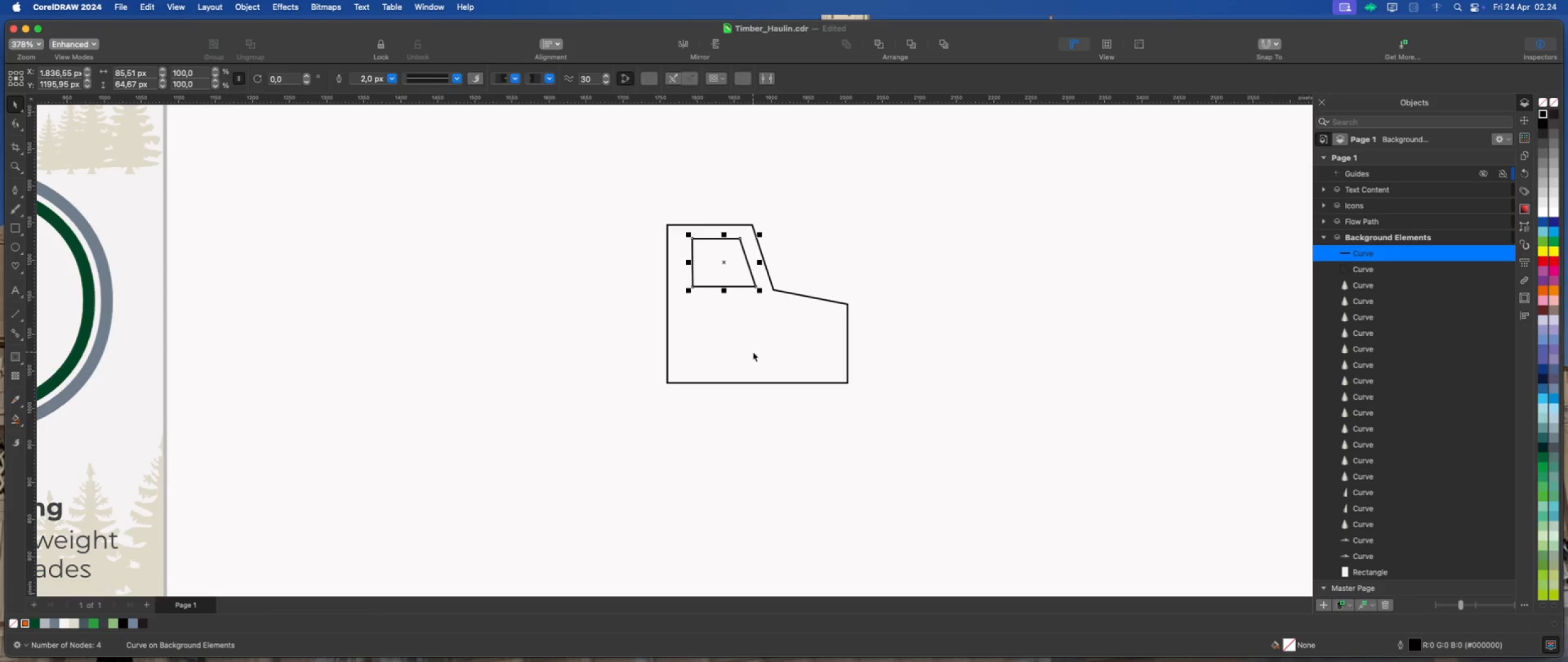 
hold_key(key=ShiftLeft, duration=0.9)
left_click([753, 352])
 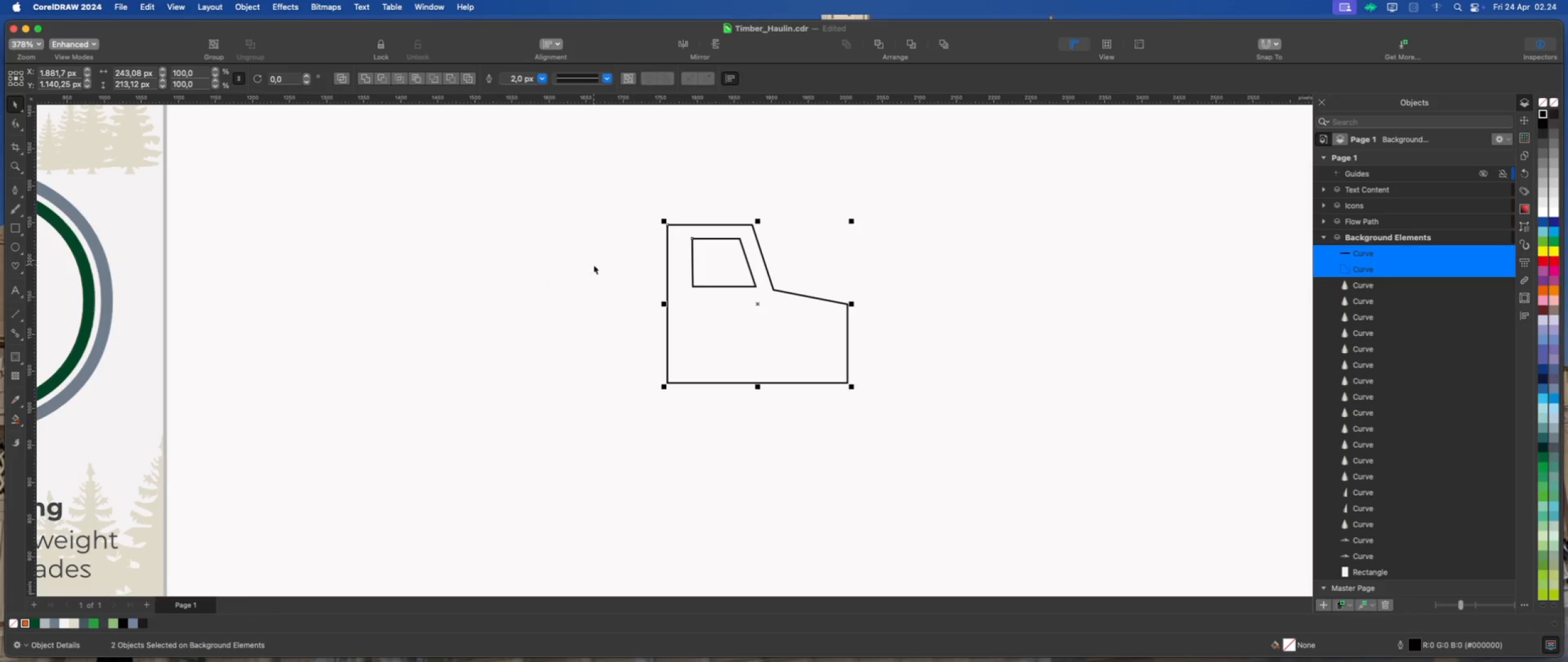 
double_click([706, 268])
 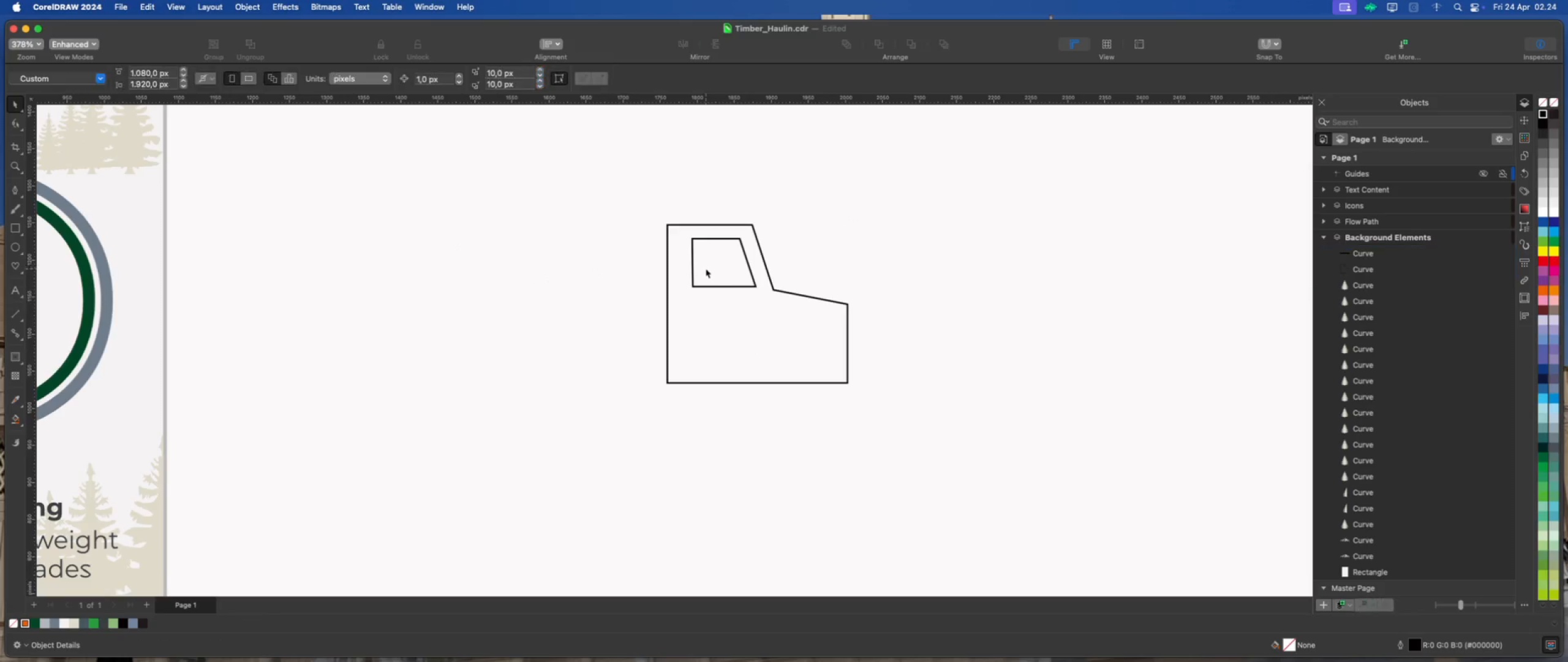 
scroll: coordinate [696, 268], scroll_direction: up, amount: 2.0
 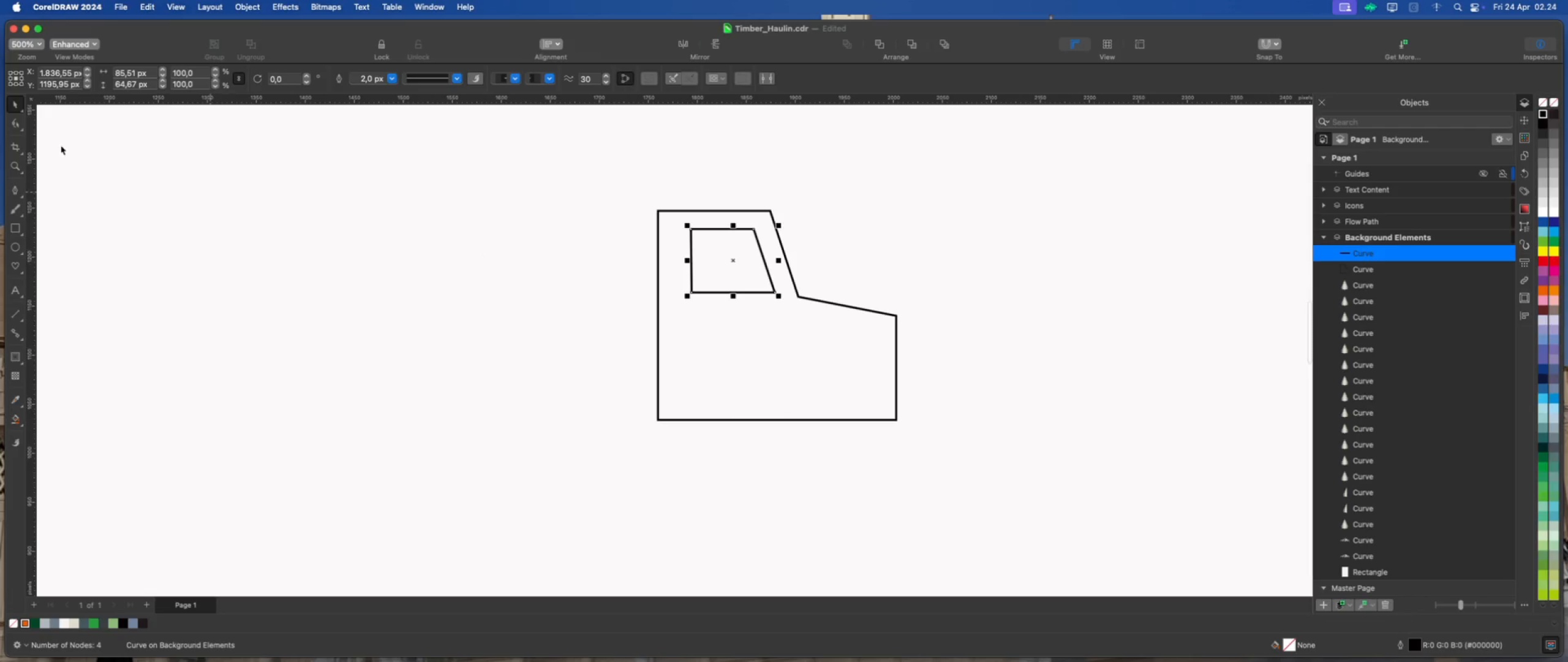 
left_click([12, 121])
 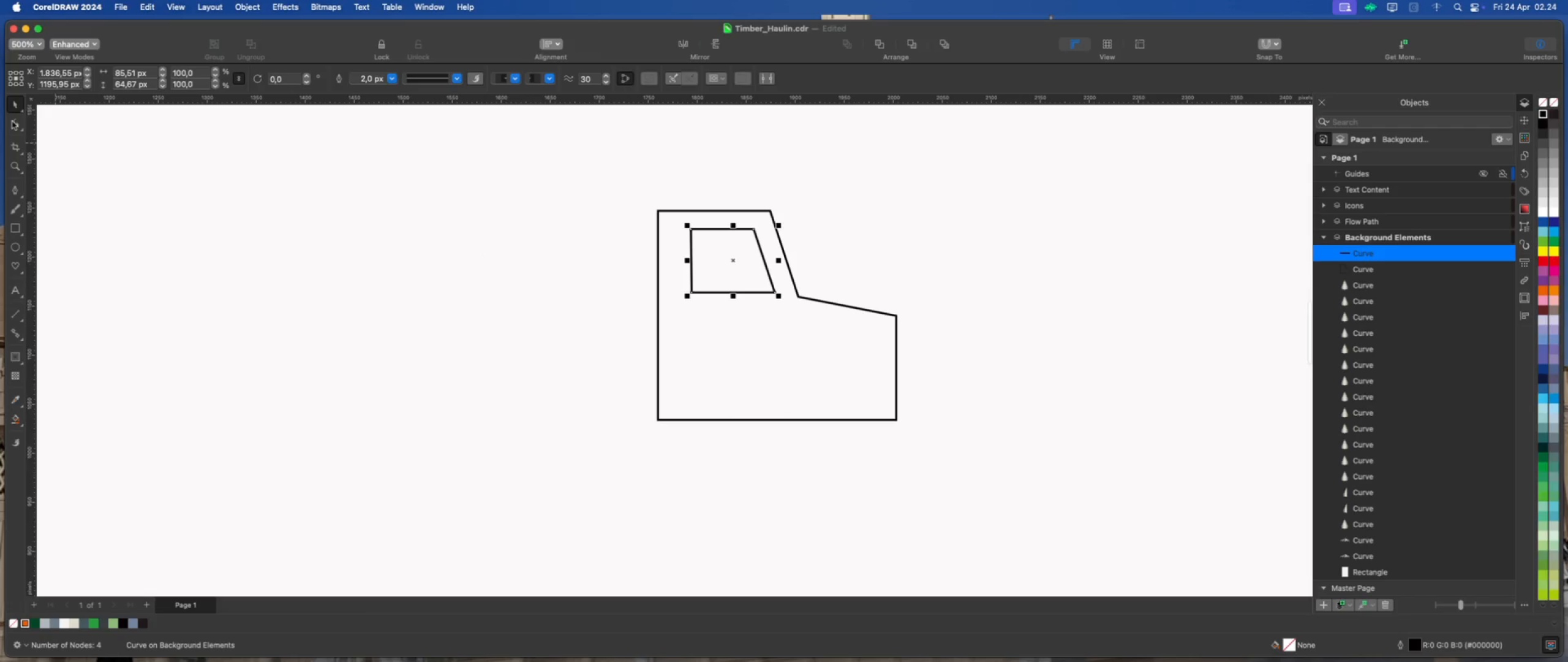 
scroll: coordinate [704, 293], scroll_direction: up, amount: 2.0
 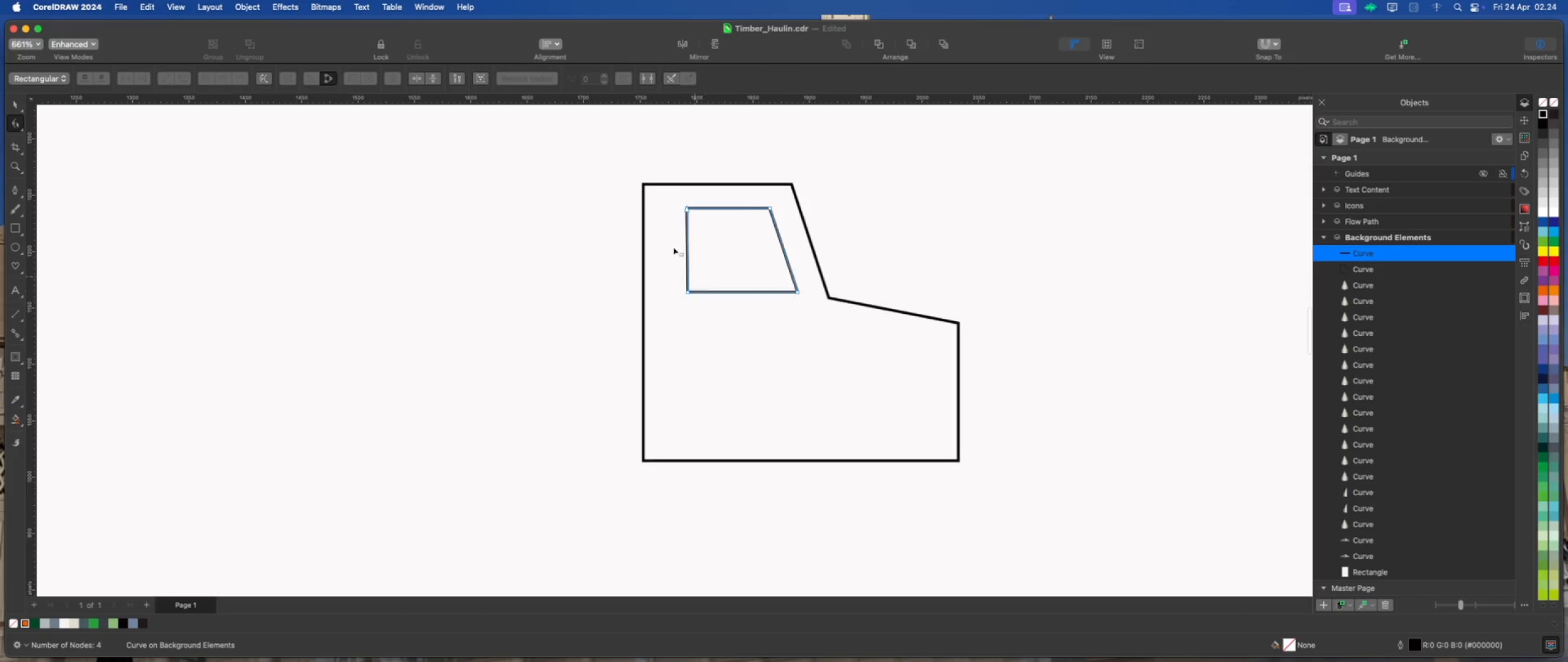 
left_click_drag(start_coordinate=[676, 198], to_coordinate=[709, 308])
 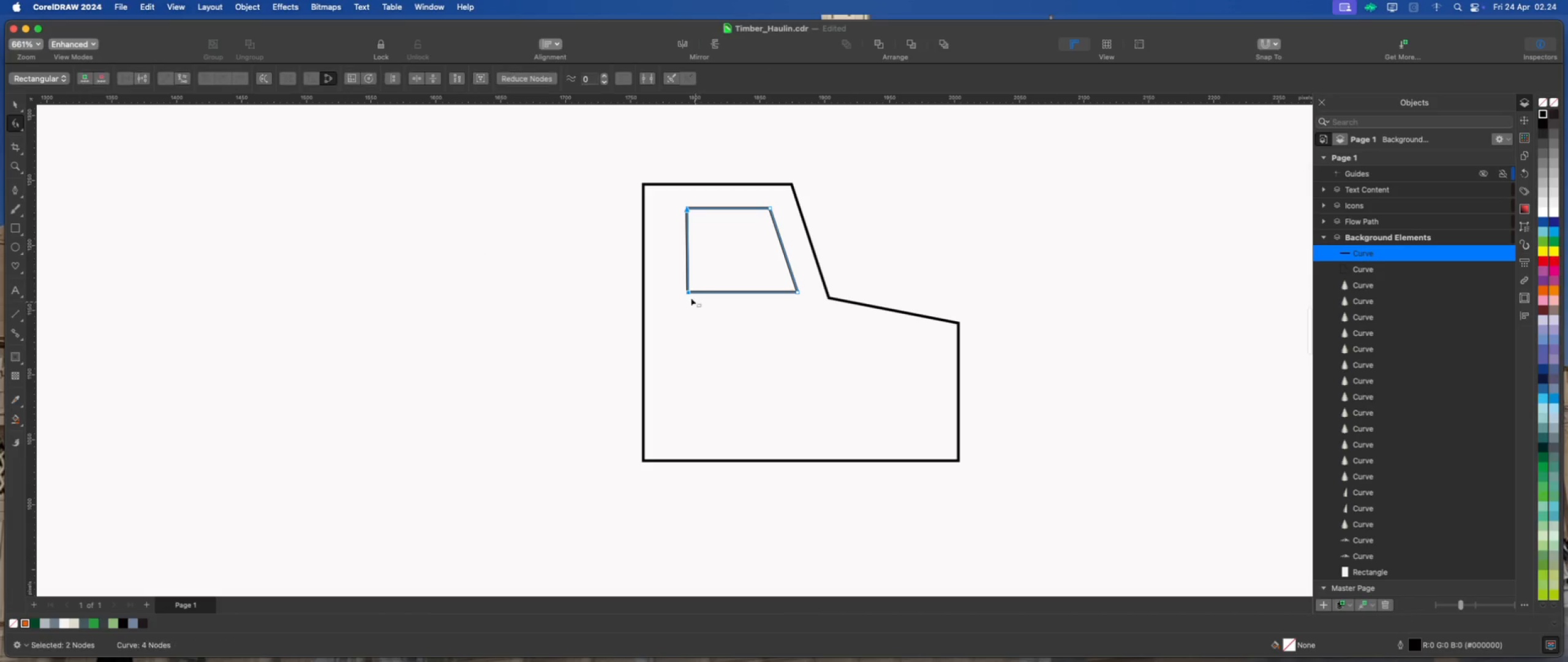 
hold_key(key=ShiftLeft, duration=1.03)
left_click_drag(start_coordinate=[686, 291], to_coordinate=[677, 292])
 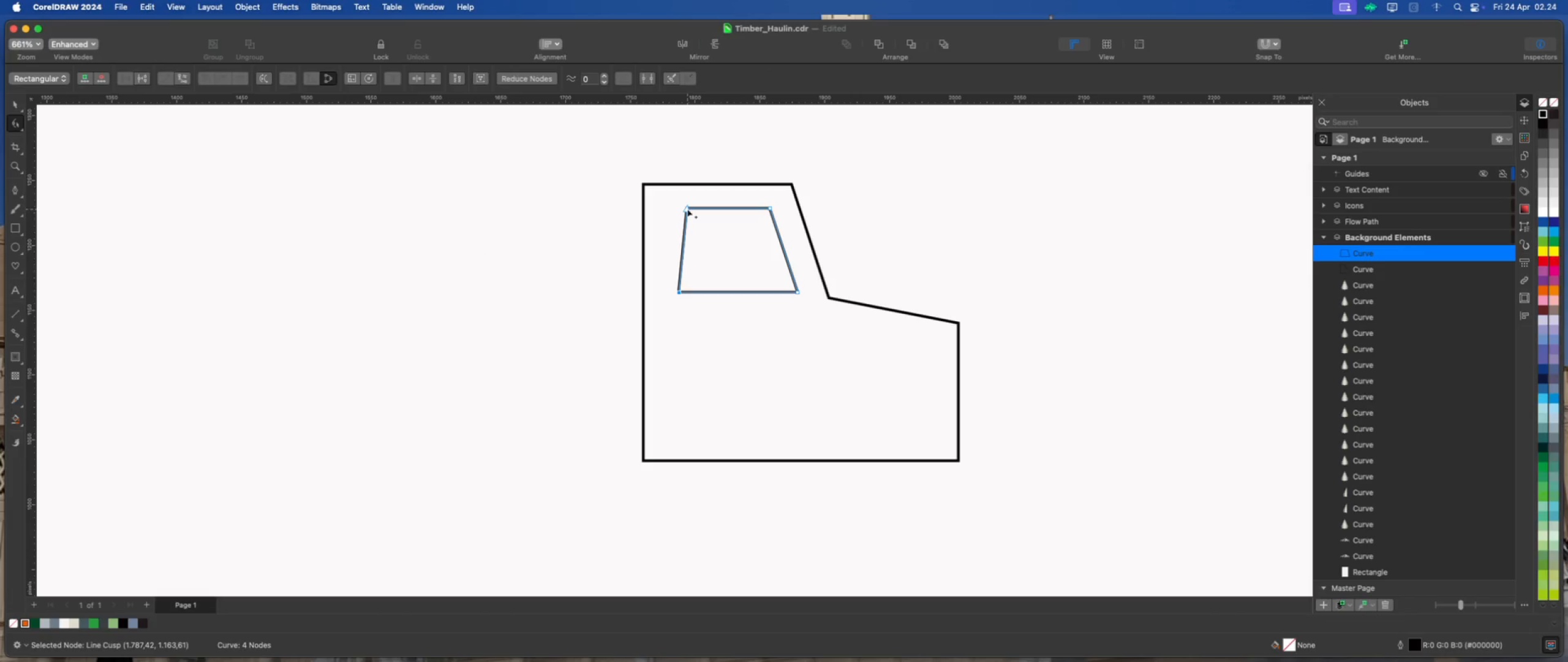 
key(Meta+Z)
 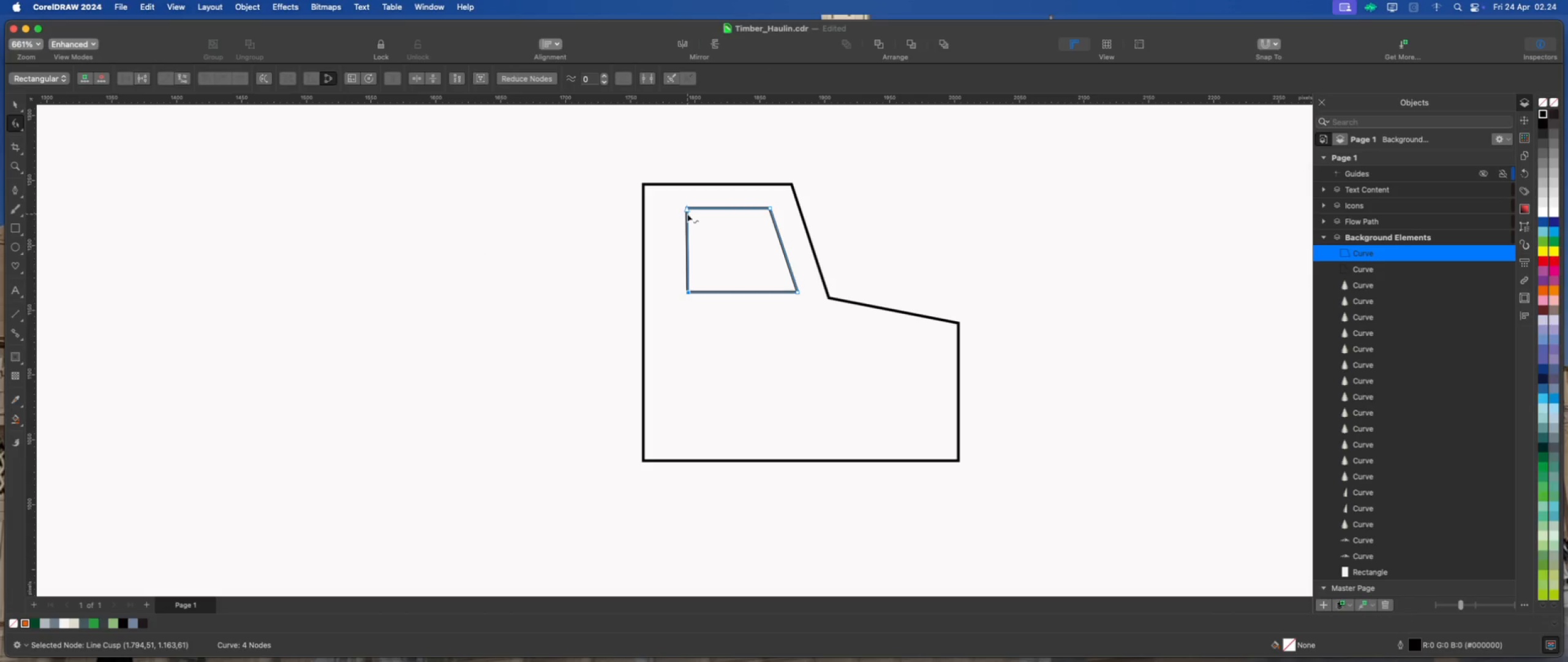 
left_click_drag(start_coordinate=[673, 200], to_coordinate=[706, 313])
 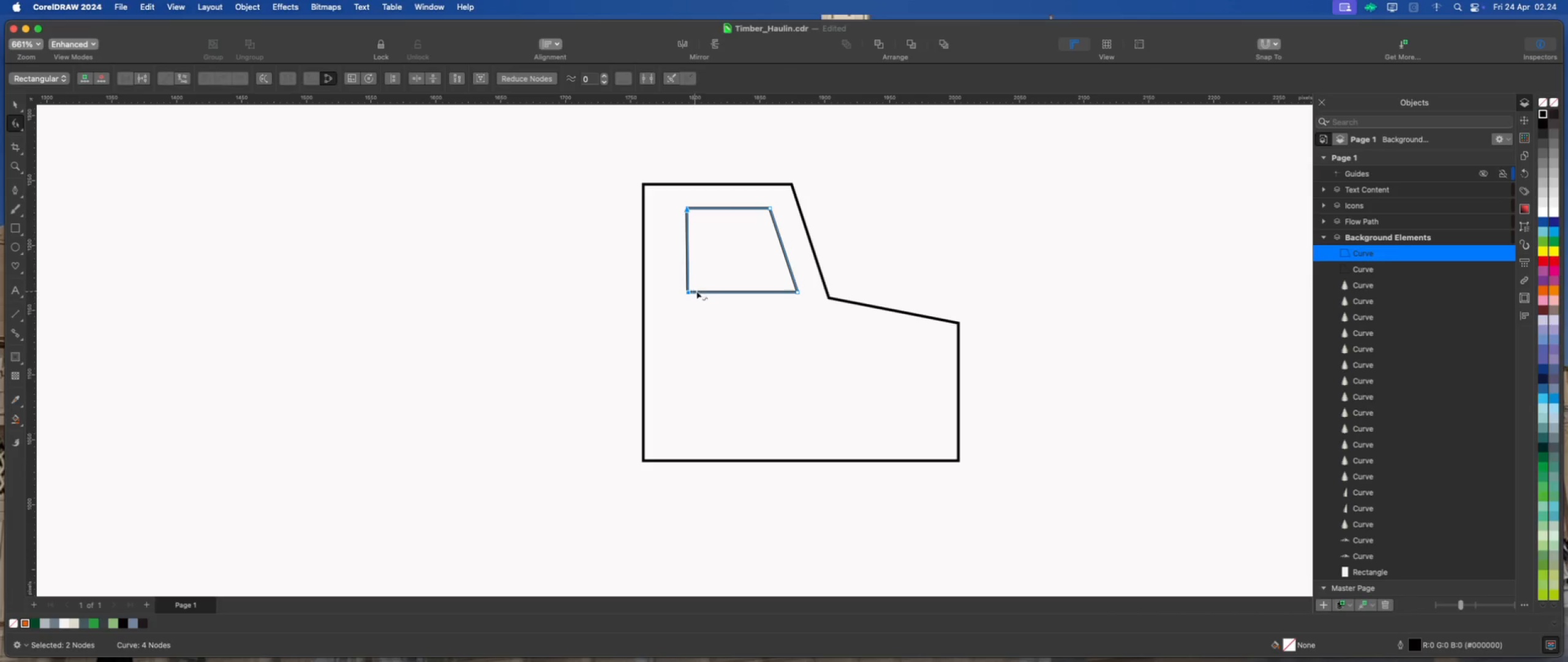 
key(ArrowLeft)
 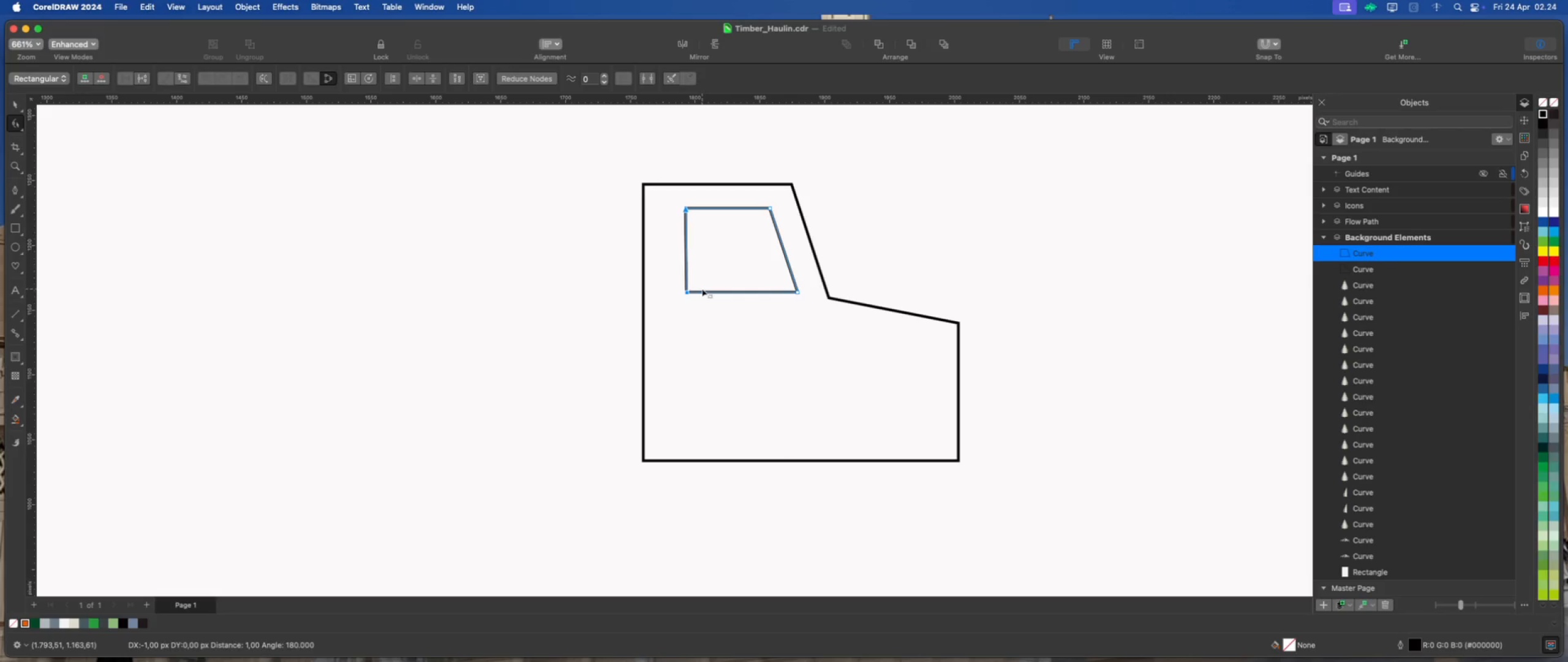 
key(ArrowLeft)
 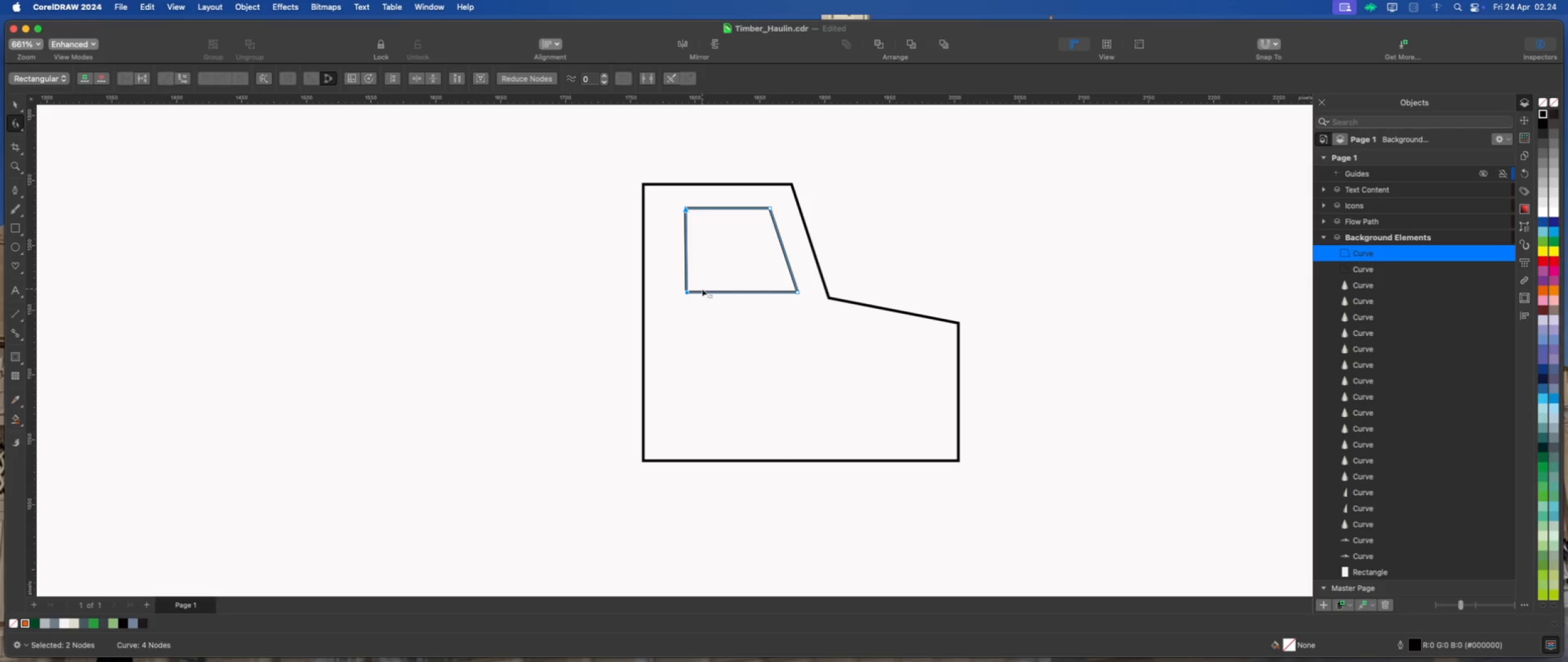 
key(ArrowLeft)
 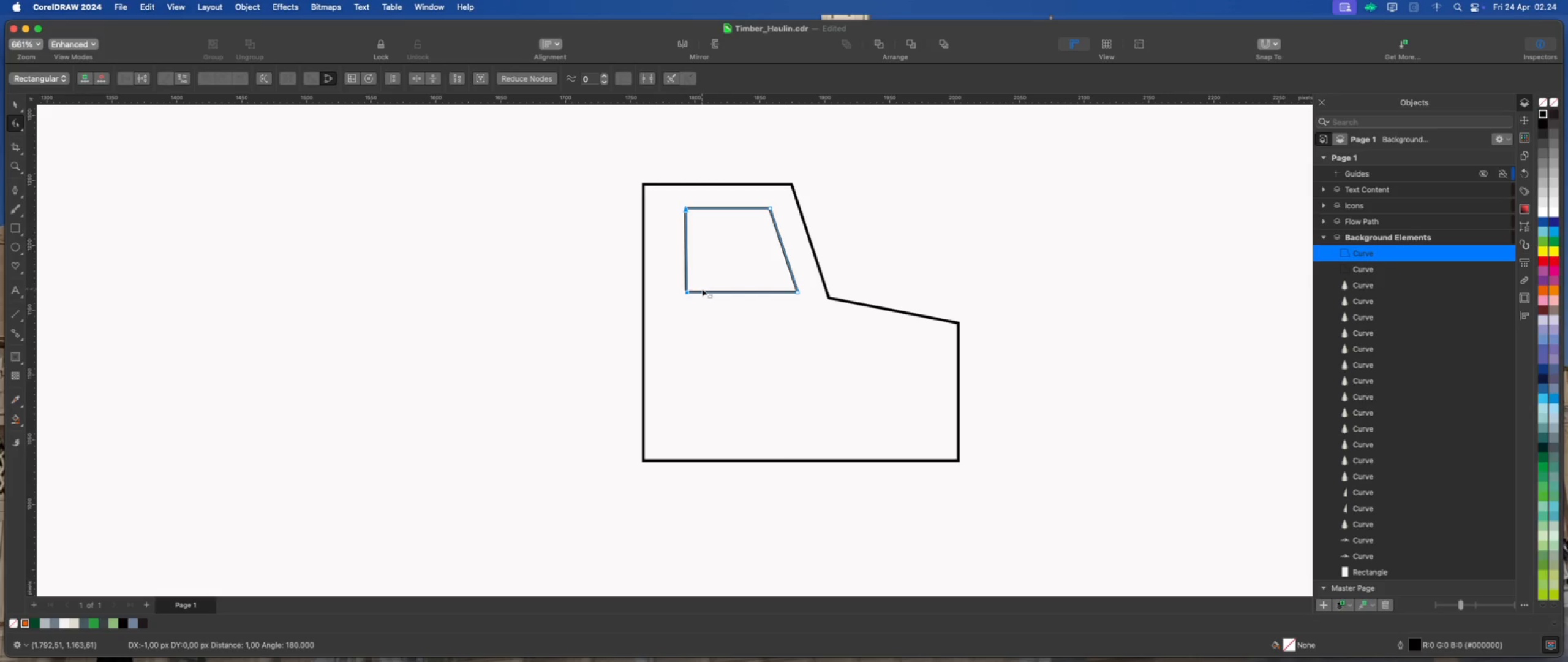 
key(ArrowLeft)
 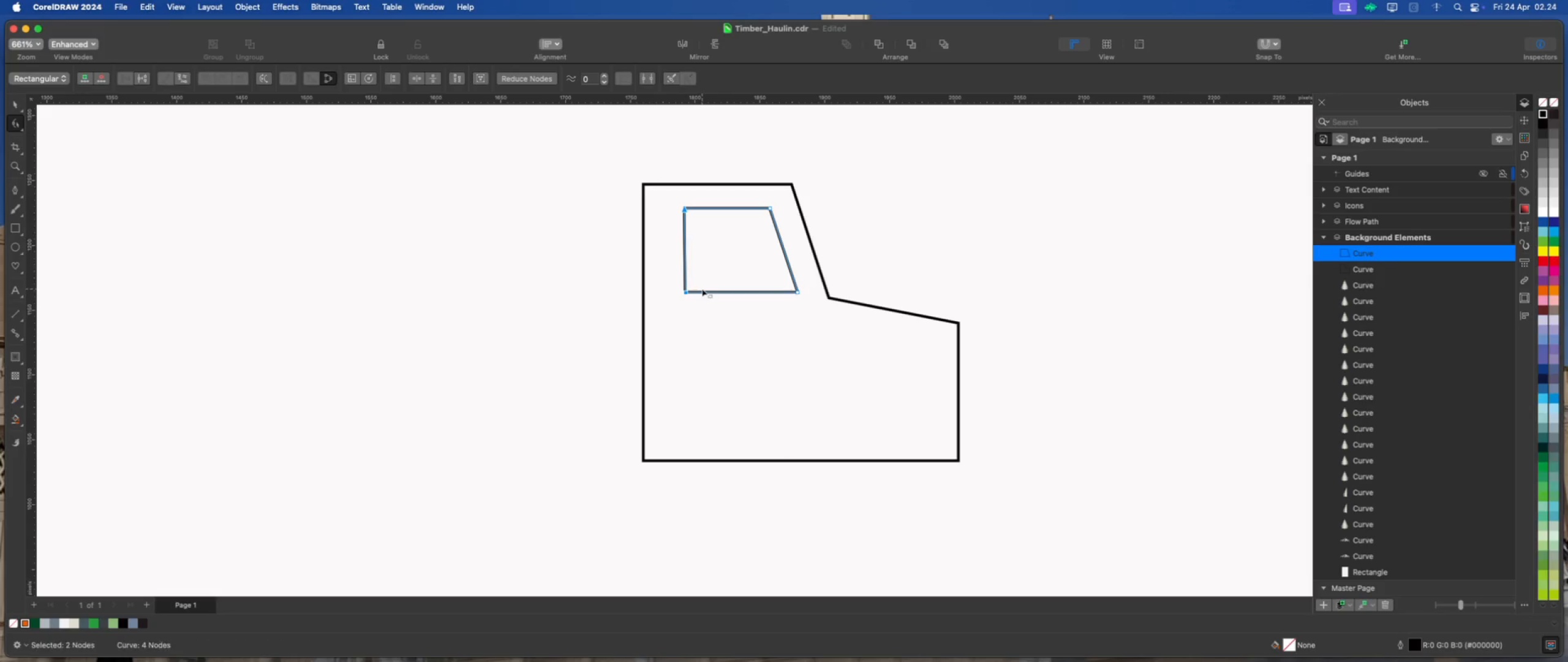 
key(ArrowLeft)
 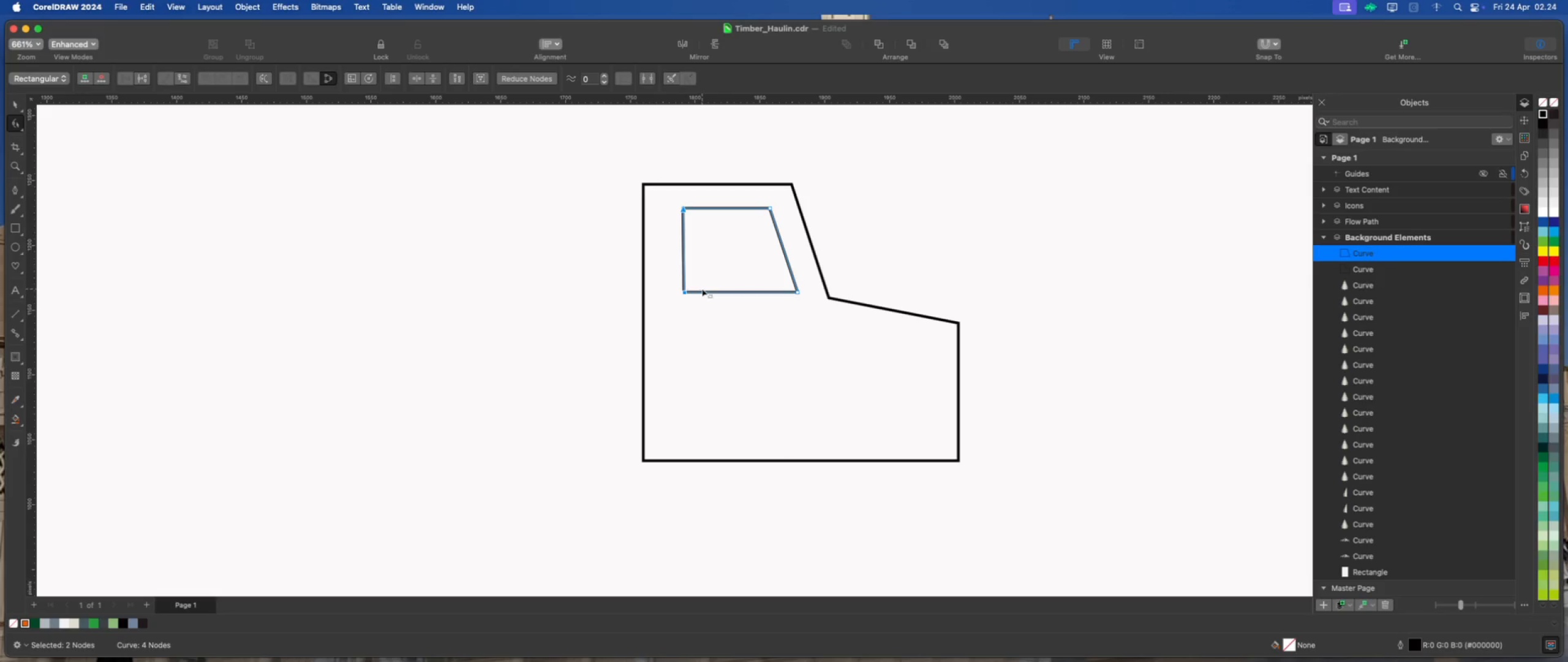 
key(ArrowLeft)
 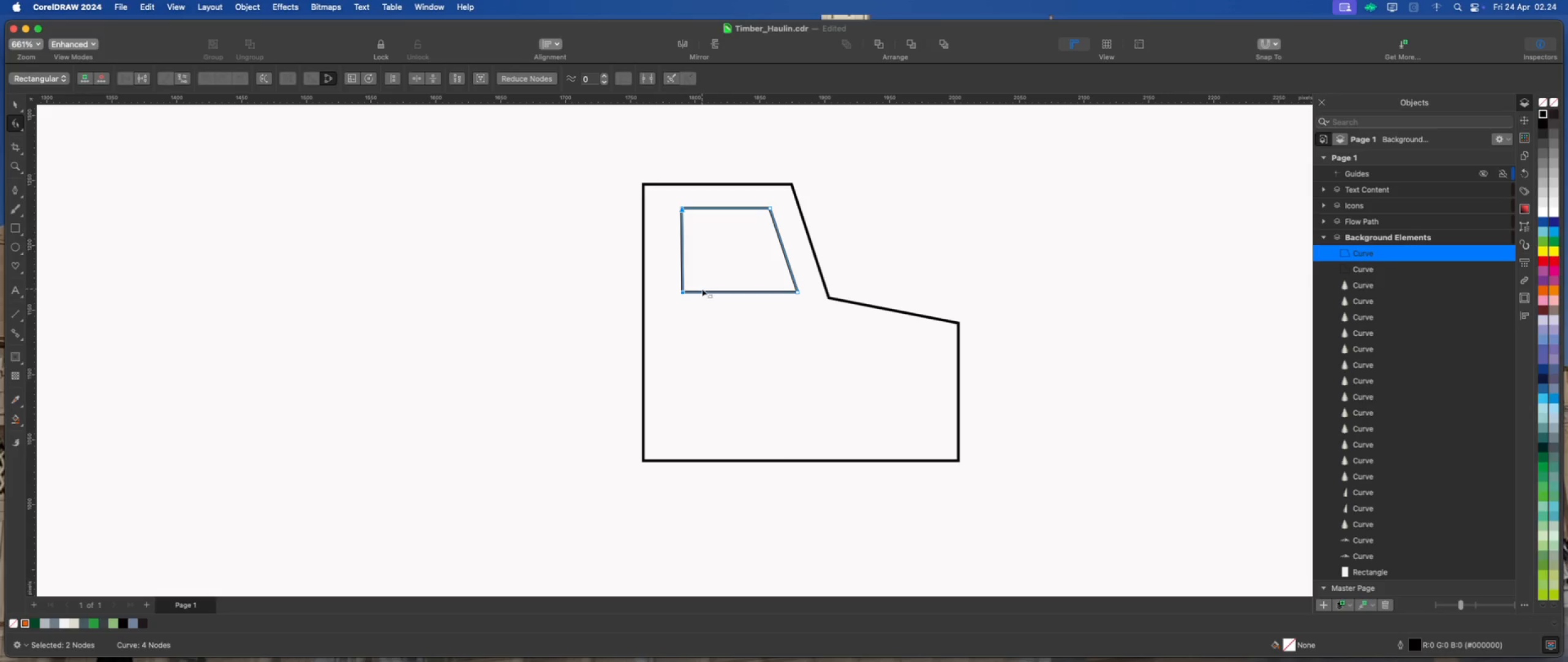 
key(ArrowLeft)
 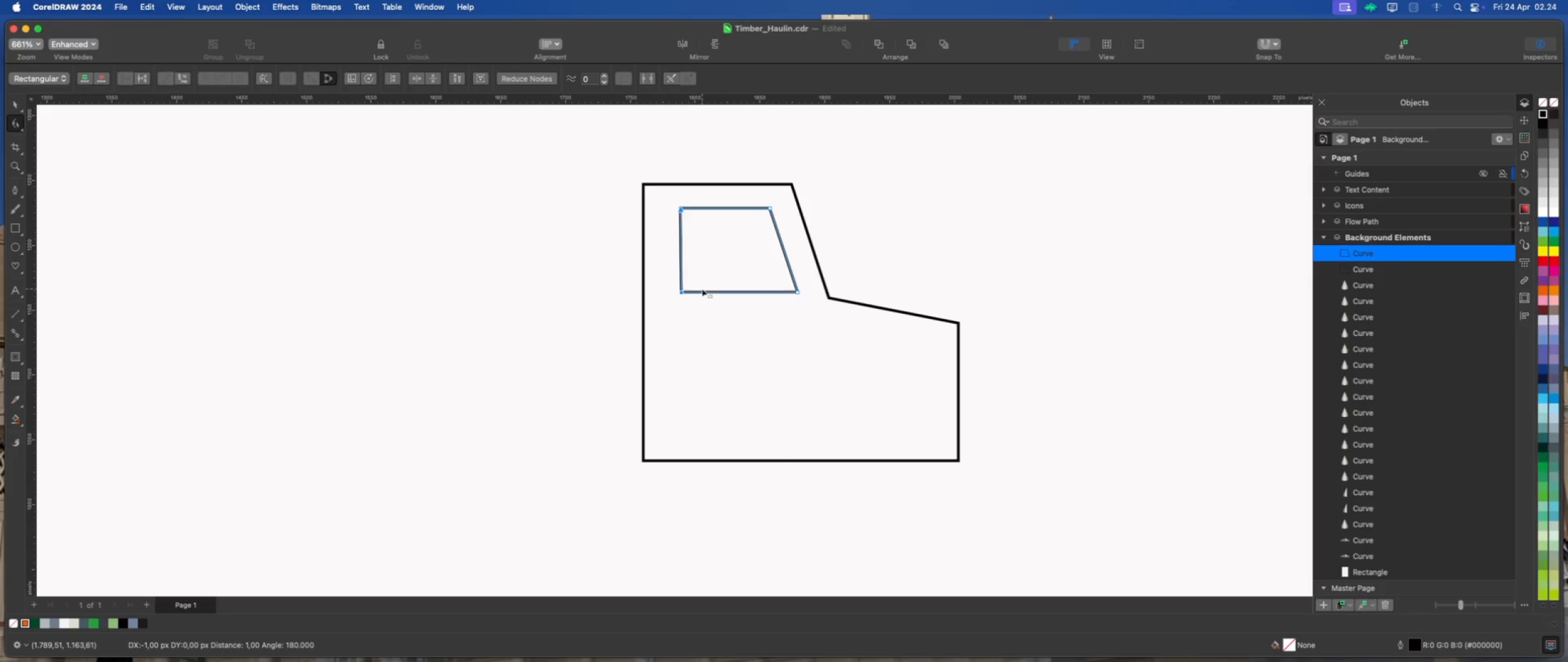 
key(ArrowLeft)
 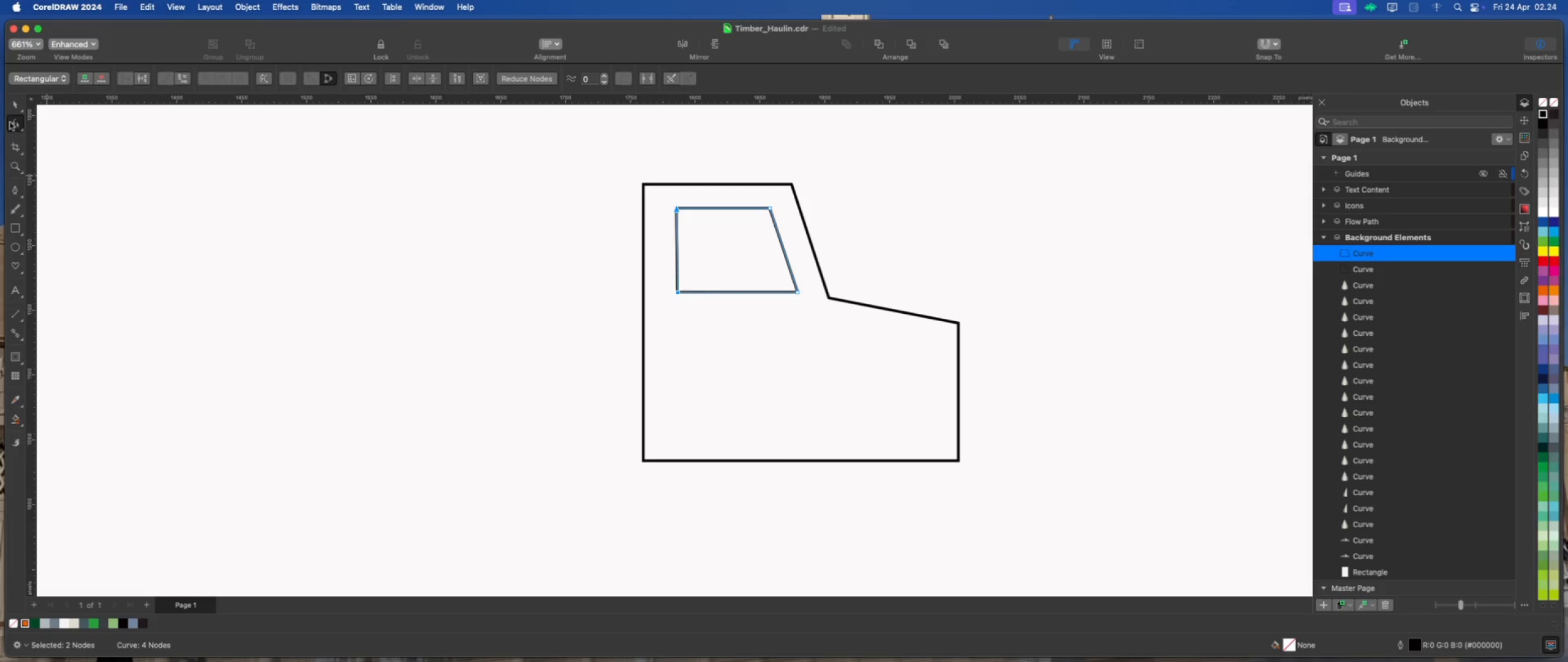 
double_click([292, 235])
 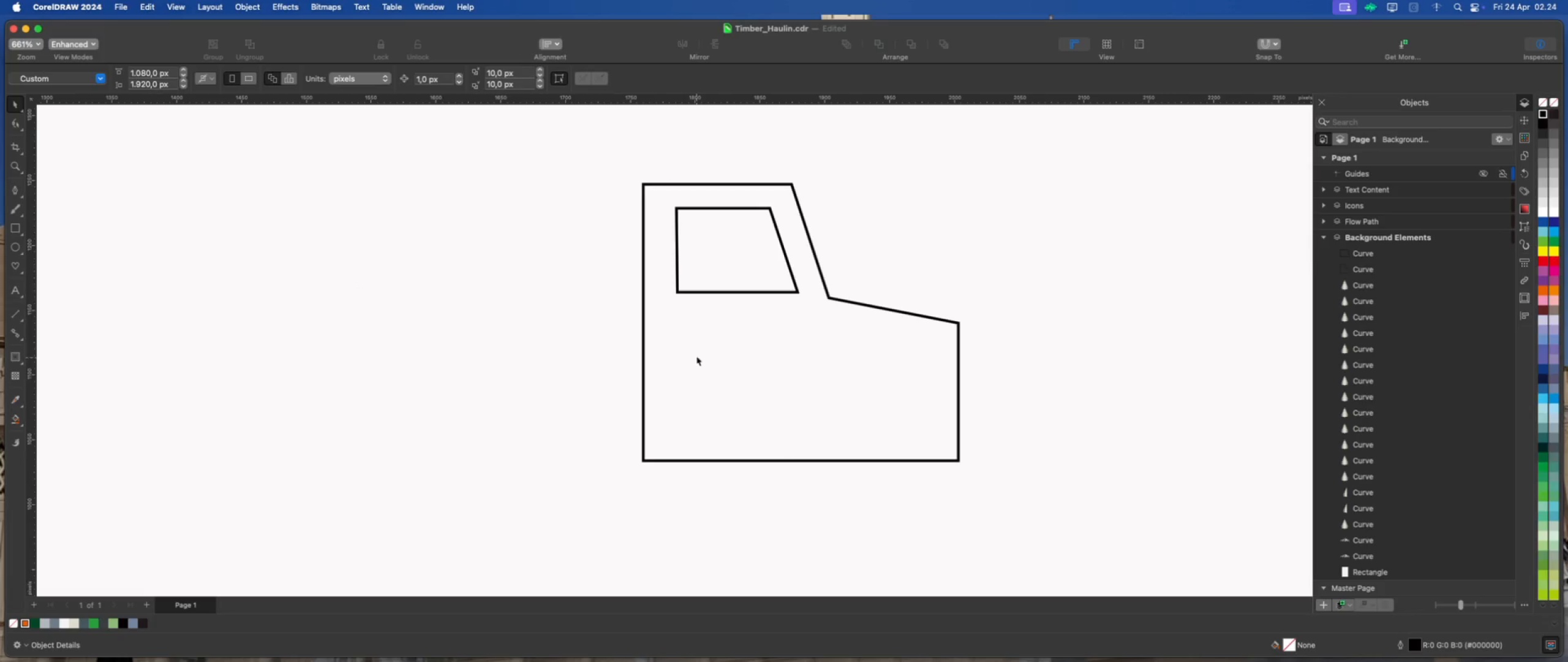 
wait(5.58)
 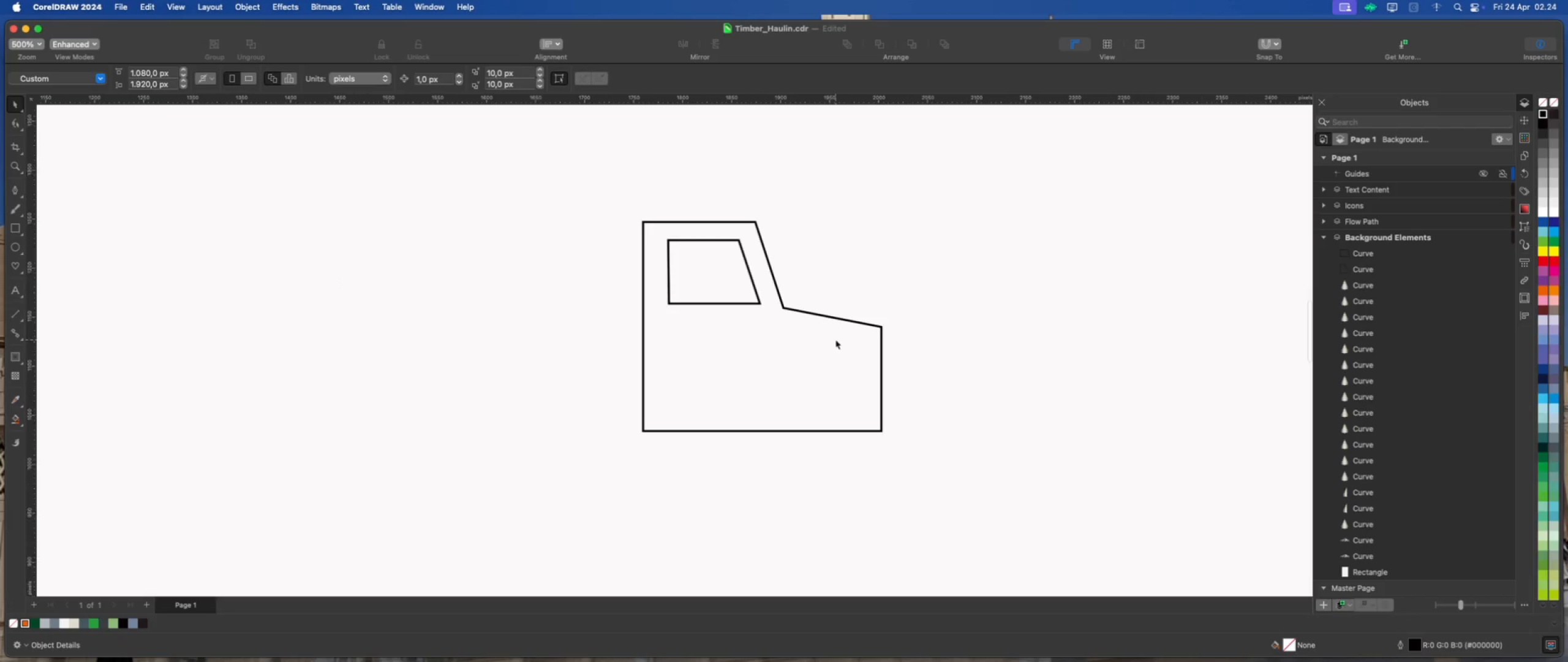 
left_click([854, 340])
 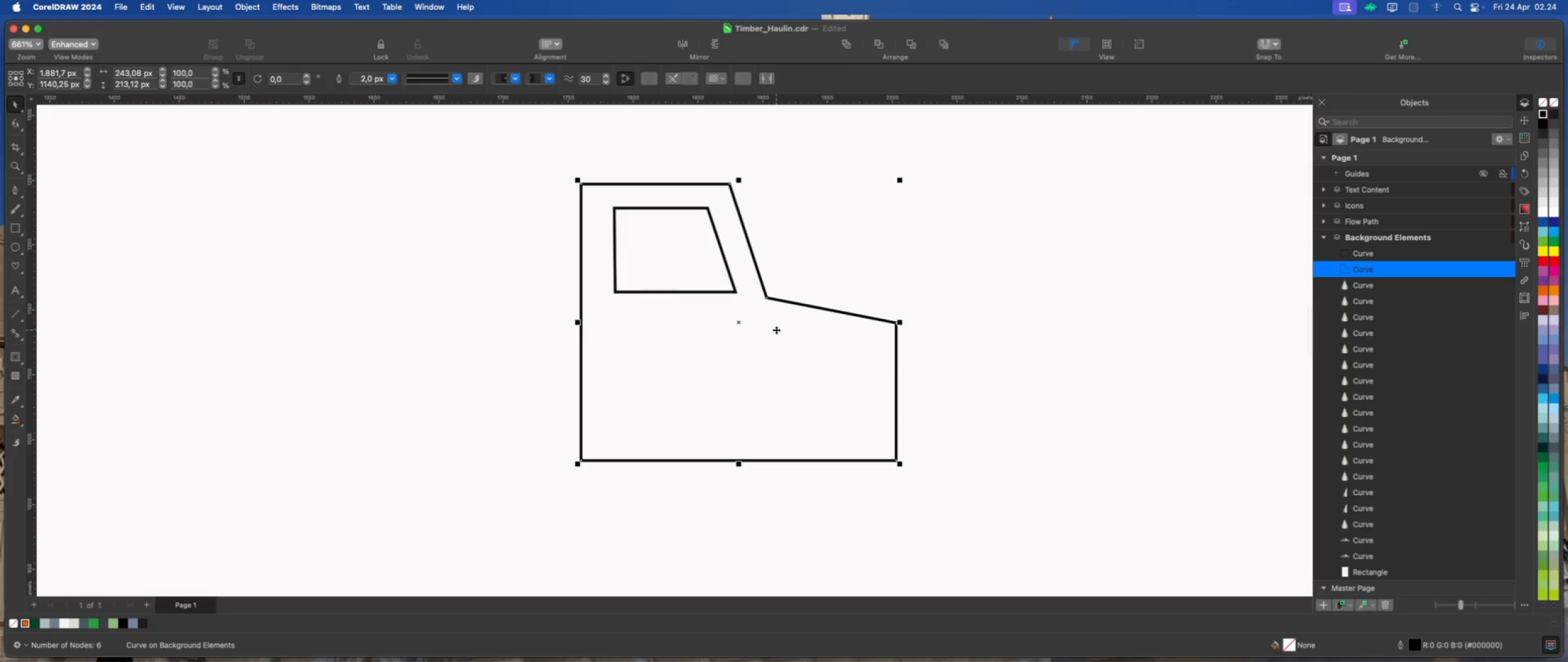 
scroll: coordinate [835, 340], scroll_direction: none, amount: 0.0
 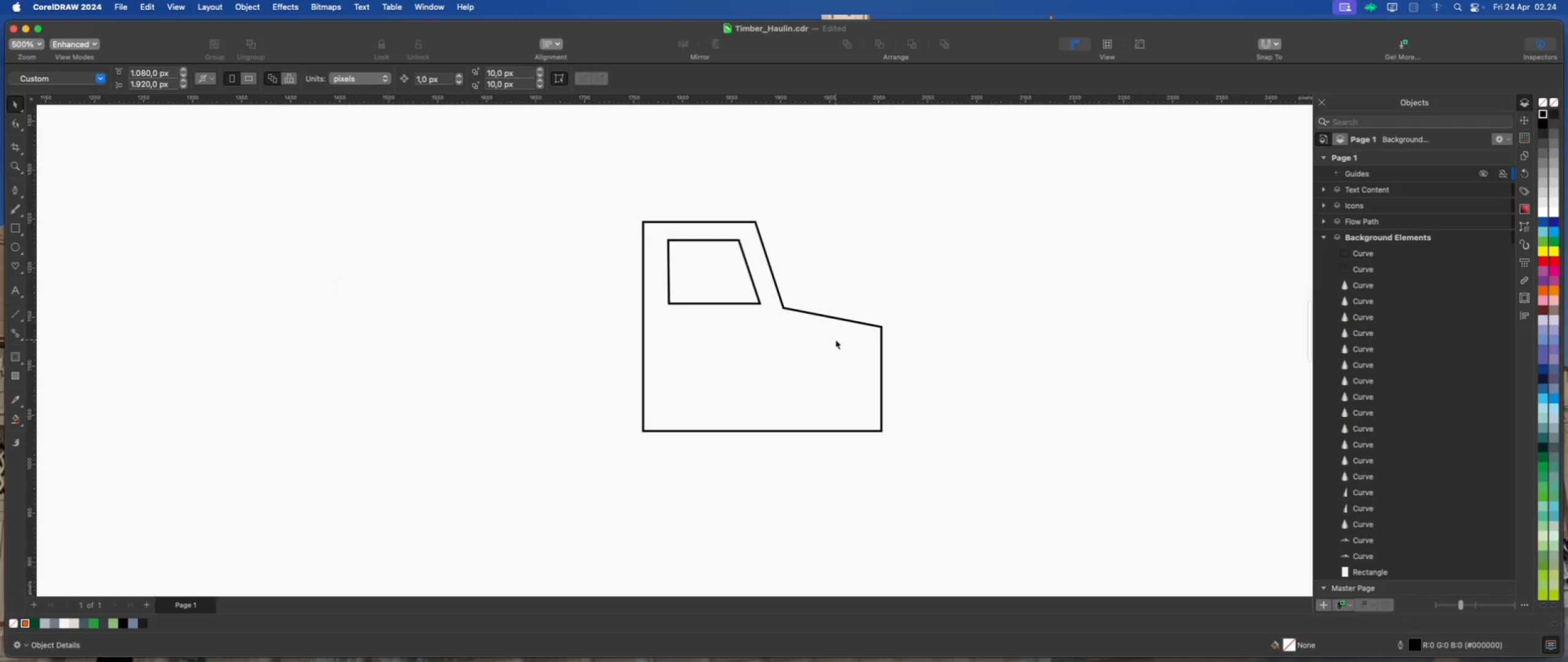 
left_click([13, 125])
 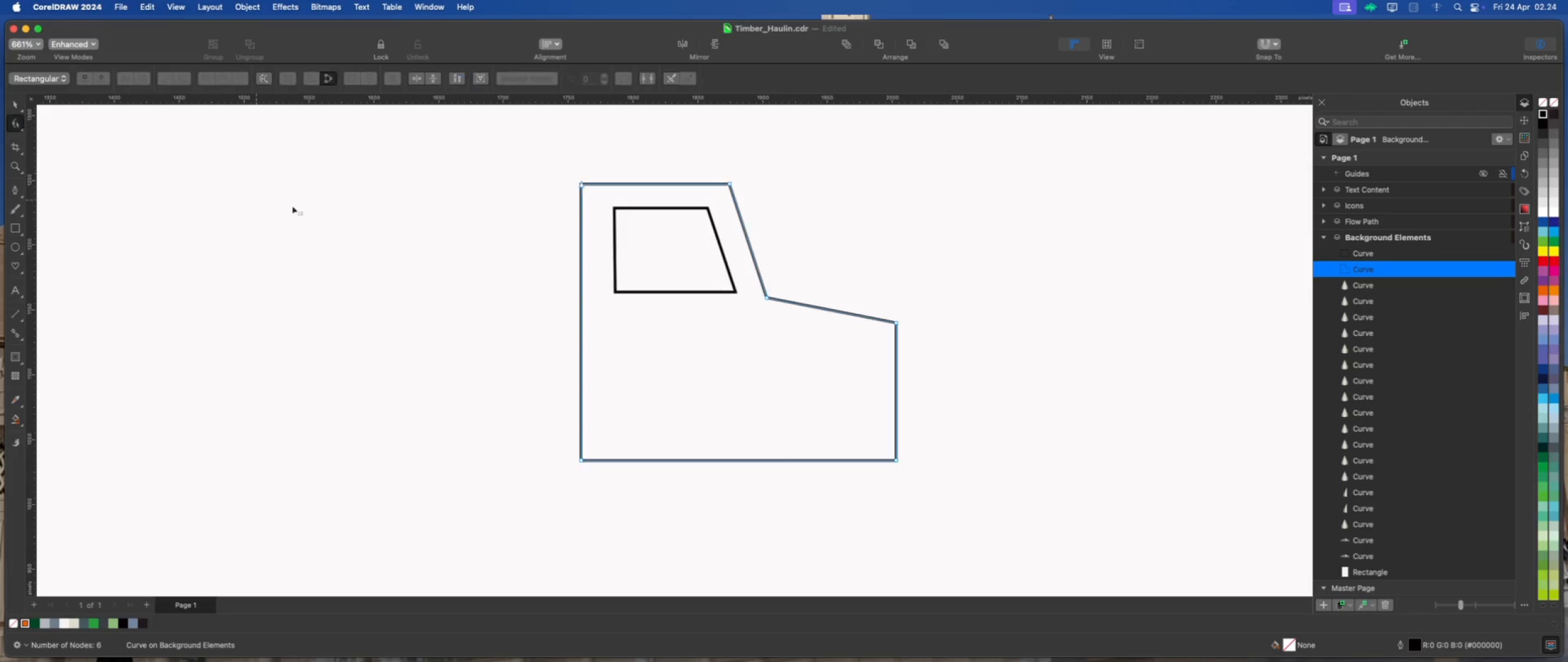 
scroll: coordinate [845, 297], scroll_direction: up, amount: 2.0
 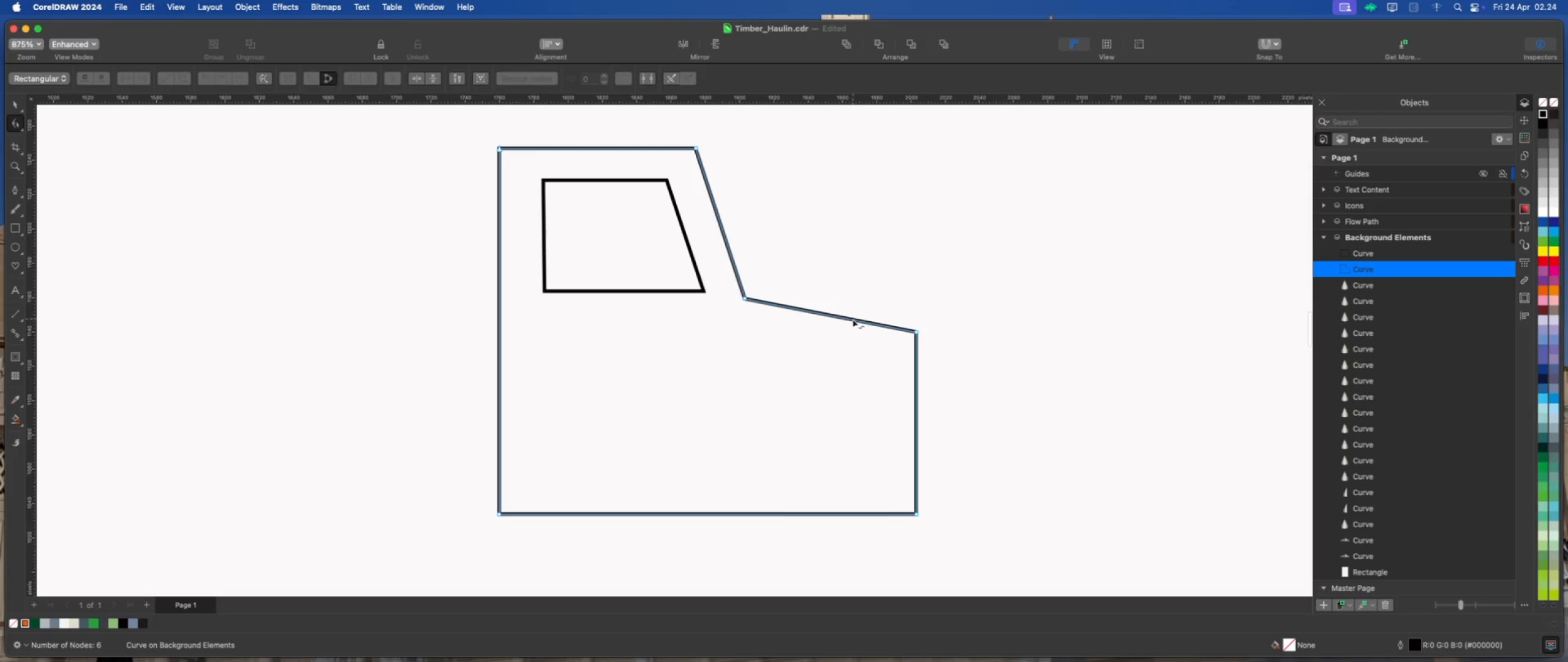 
left_click([876, 324])
 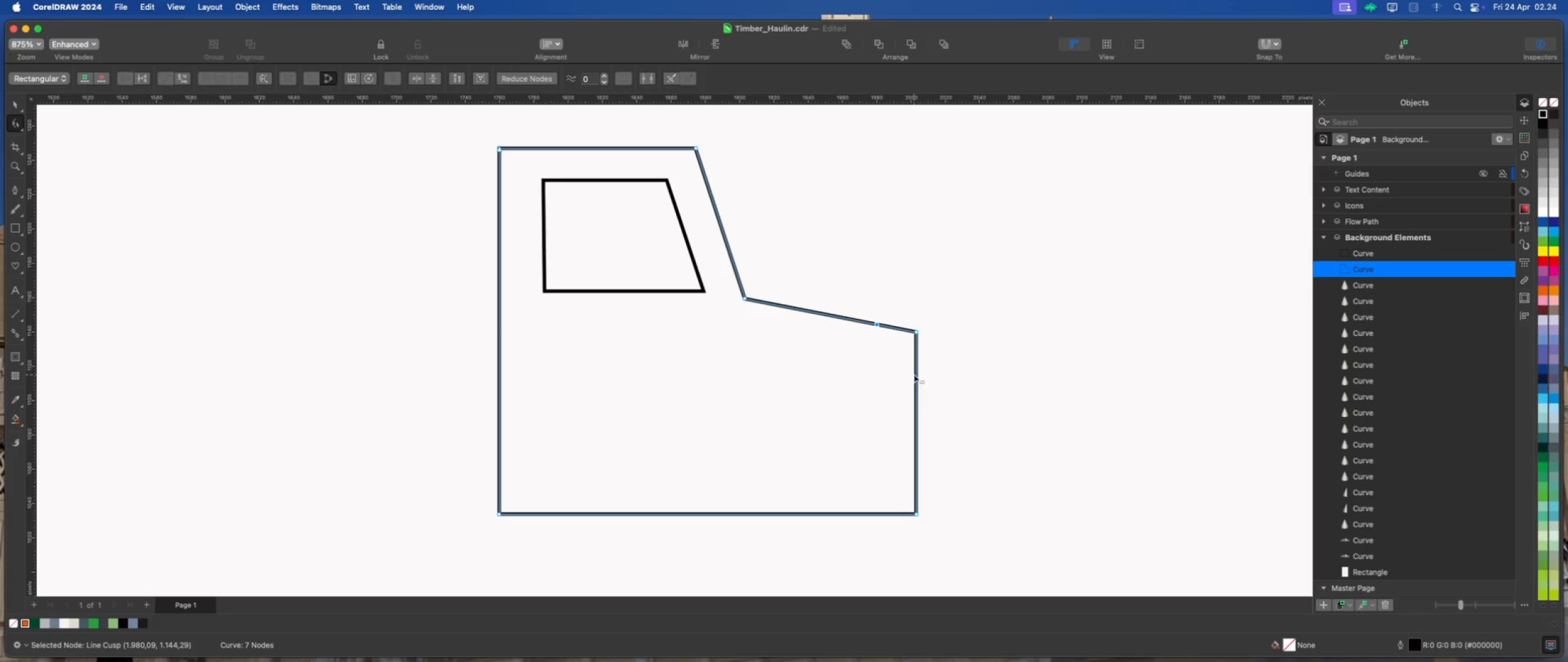 
double_click([917, 373])
 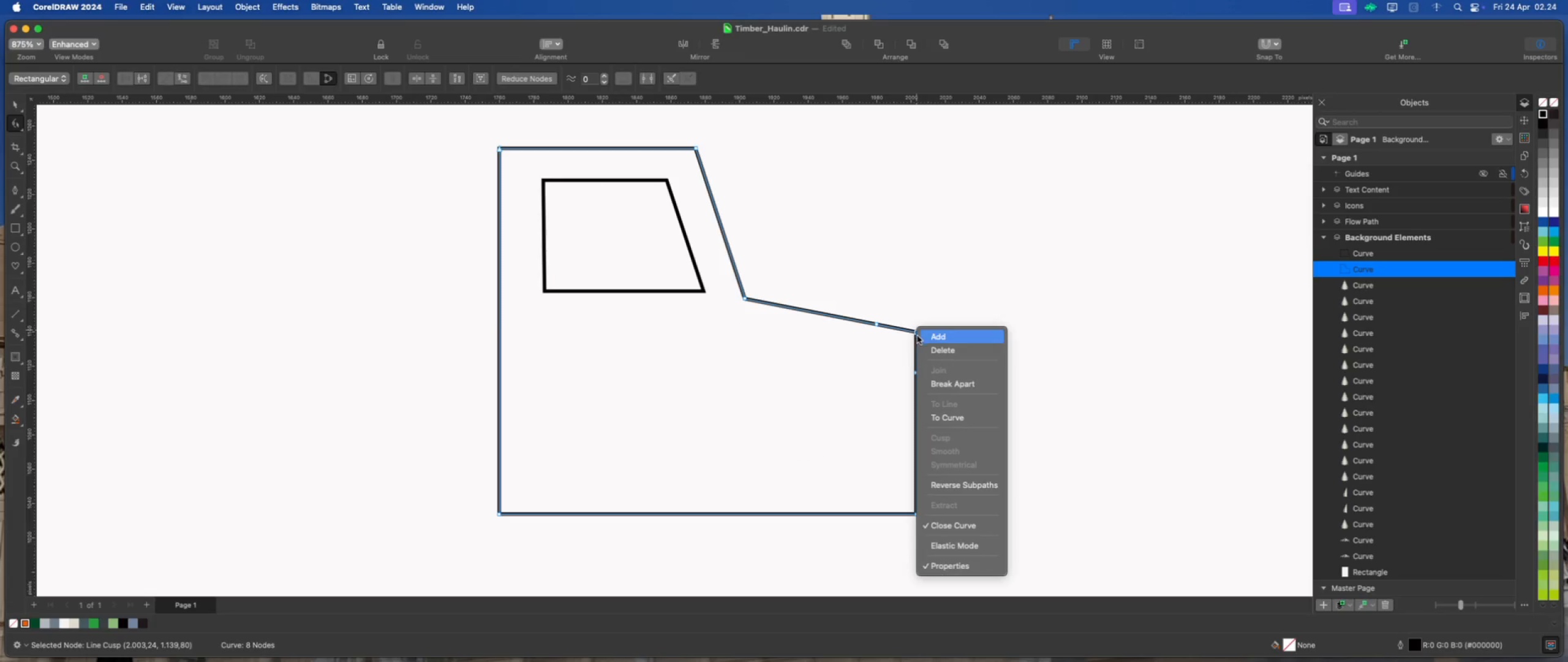 
left_click([950, 414])
 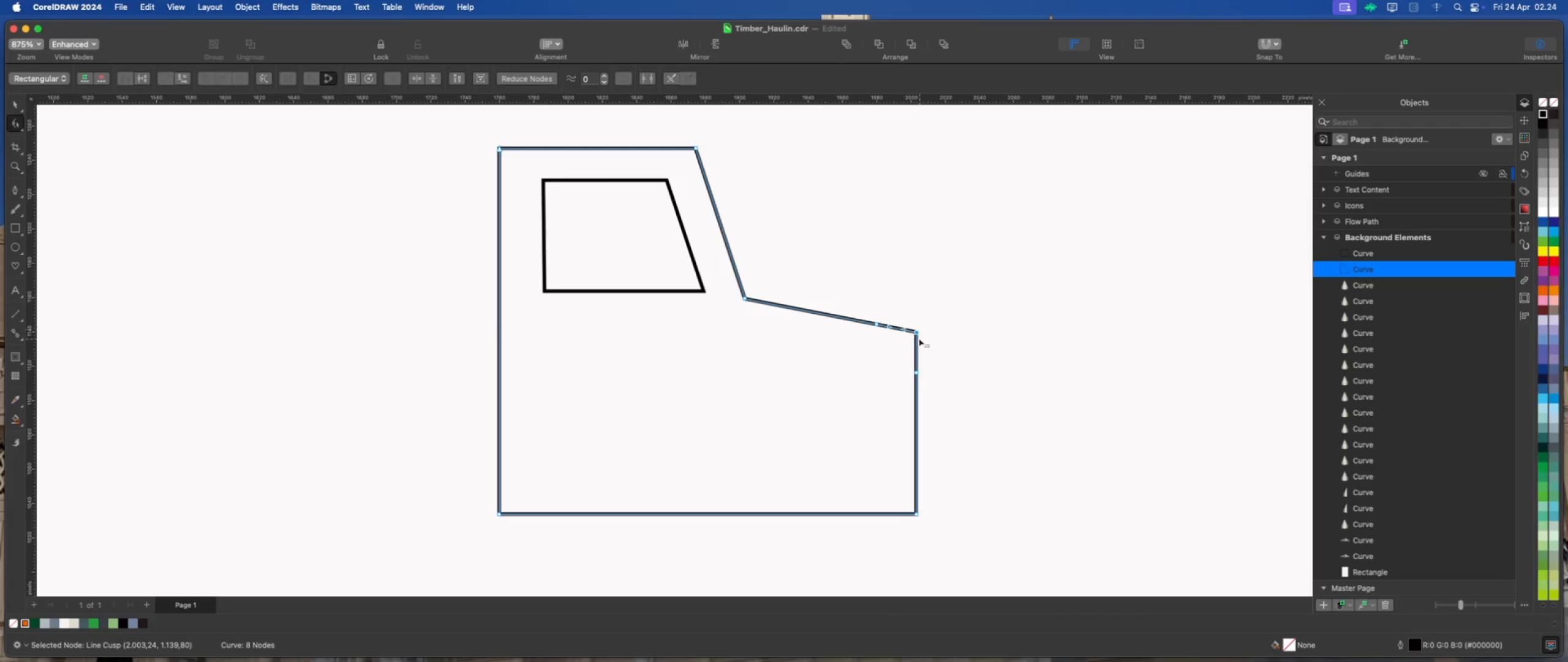 
double_click([917, 332])
 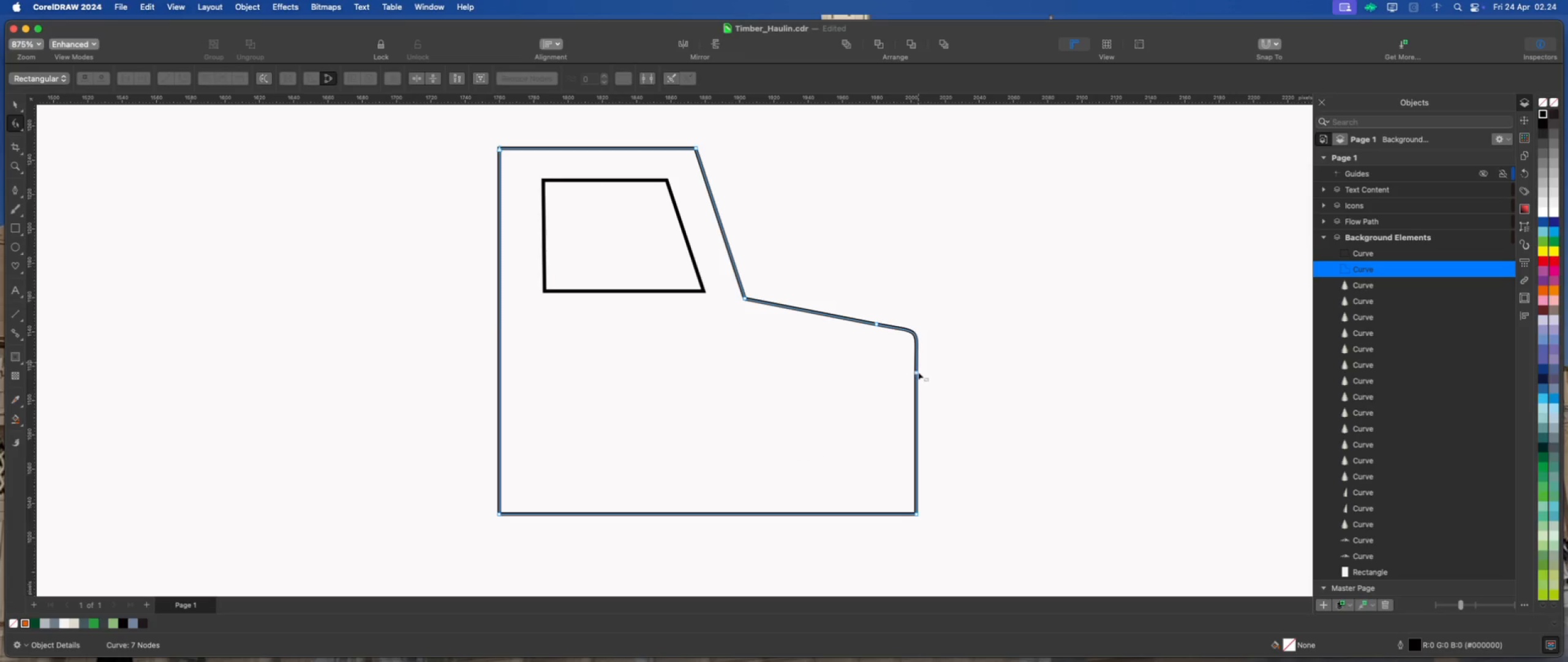 
left_click([916, 375])
 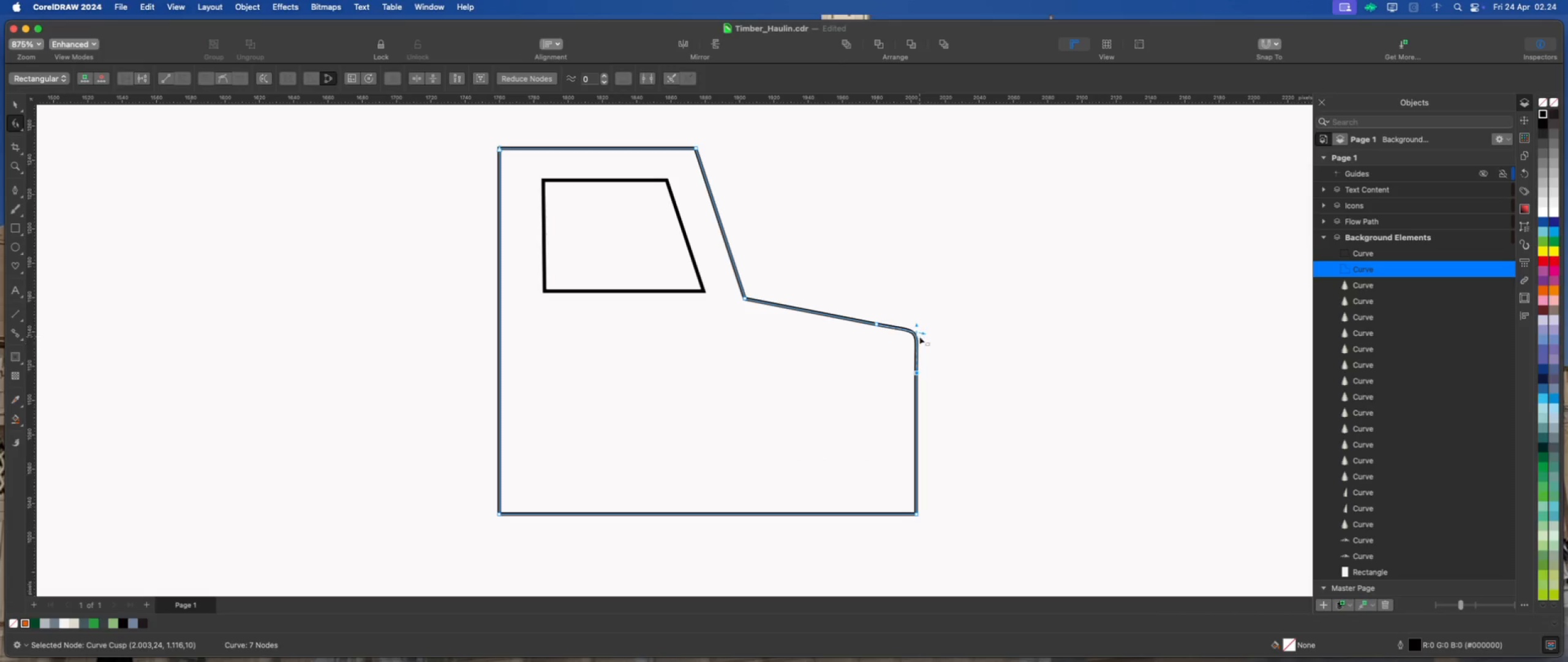 
left_click_drag(start_coordinate=[916, 324], to_coordinate=[916, 353])
 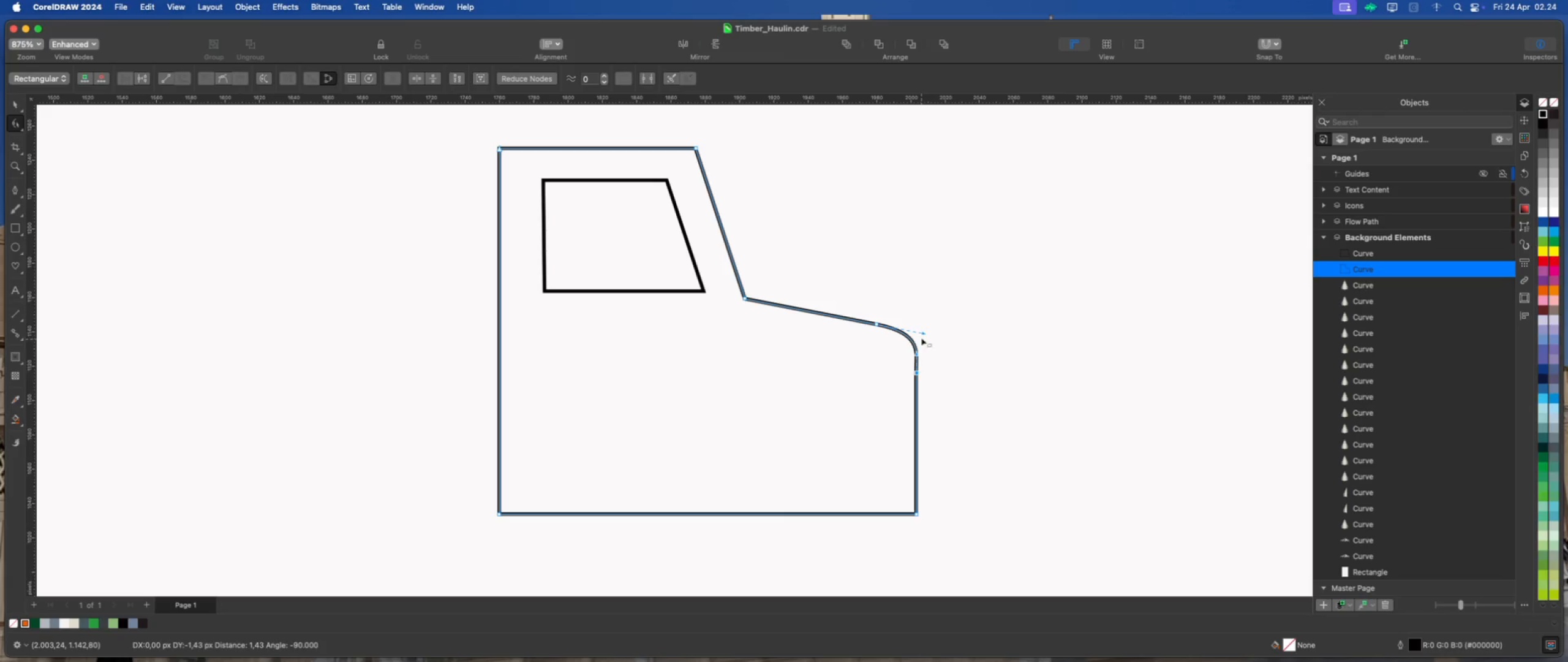 
hold_key(key=ShiftLeft, duration=1.1)
 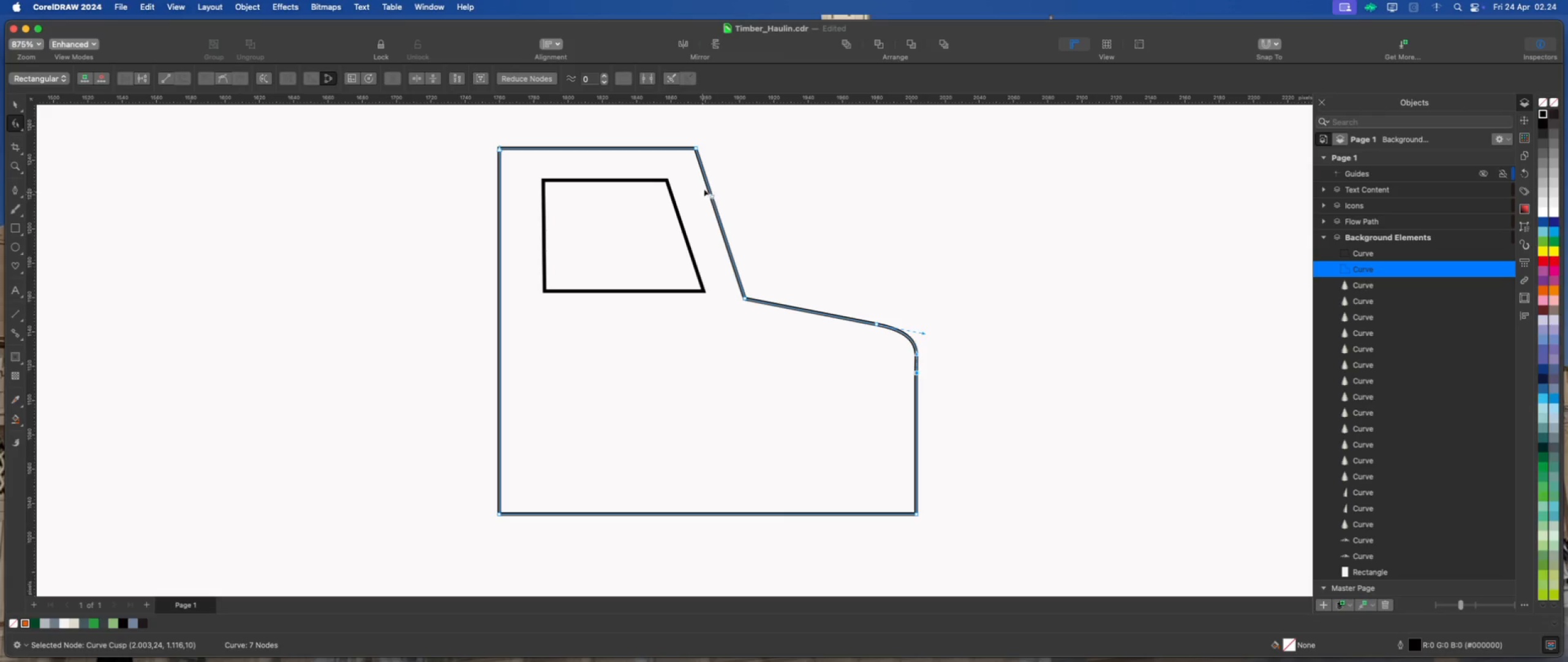 
double_click([703, 170])
 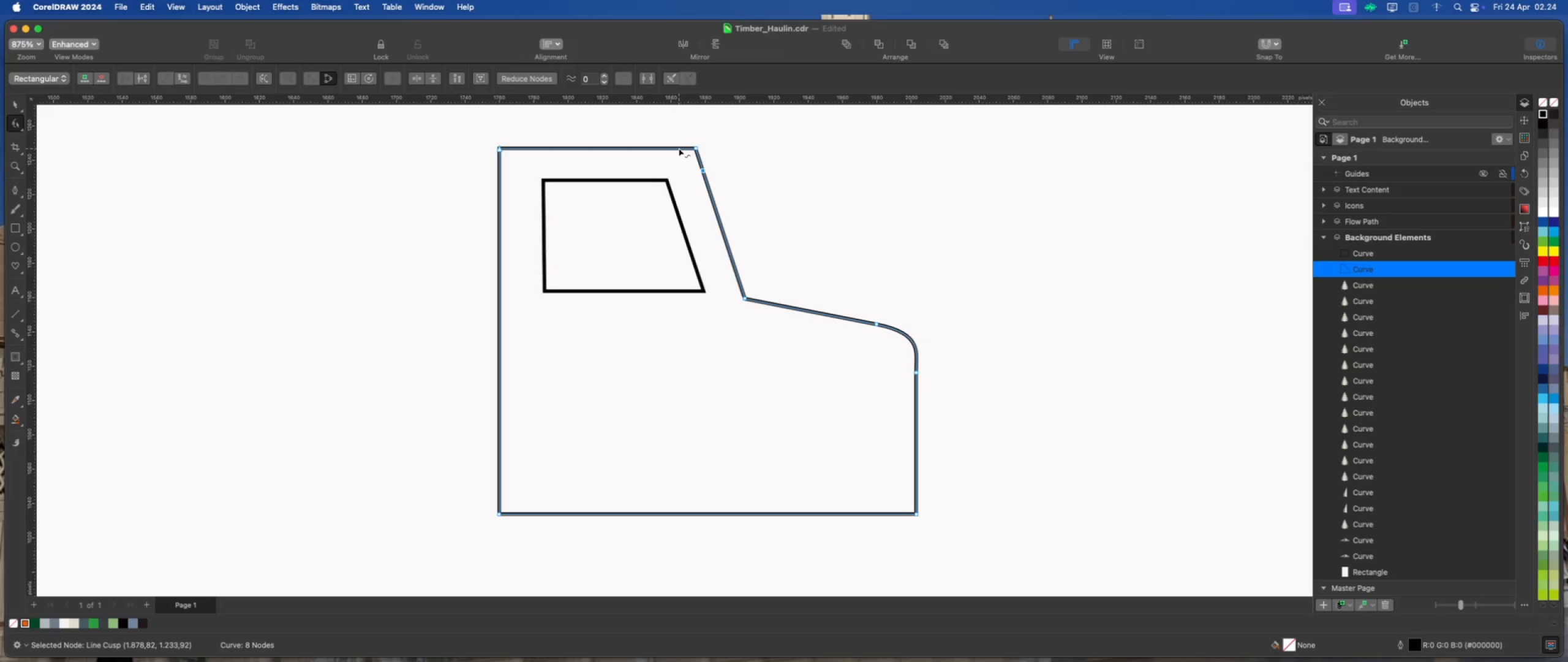 
double_click([674, 147])
 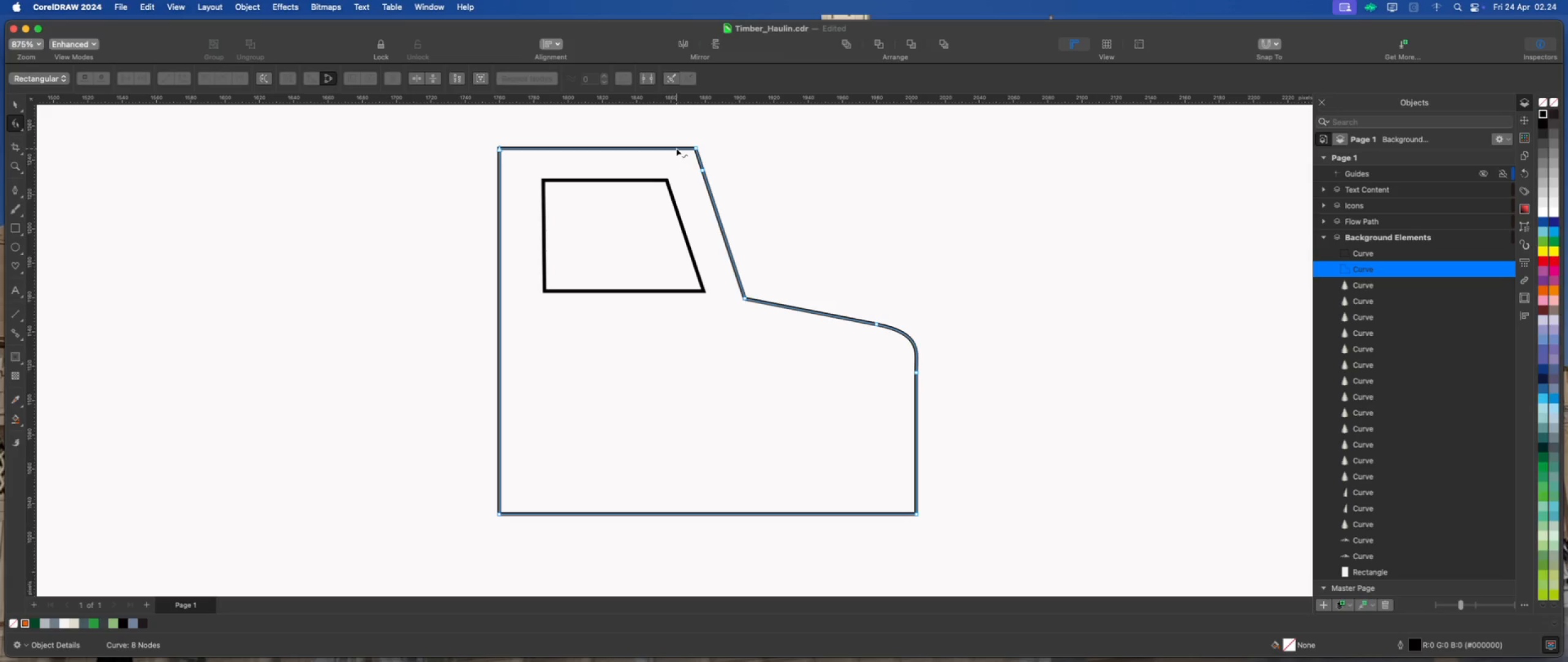 
double_click([673, 148])
 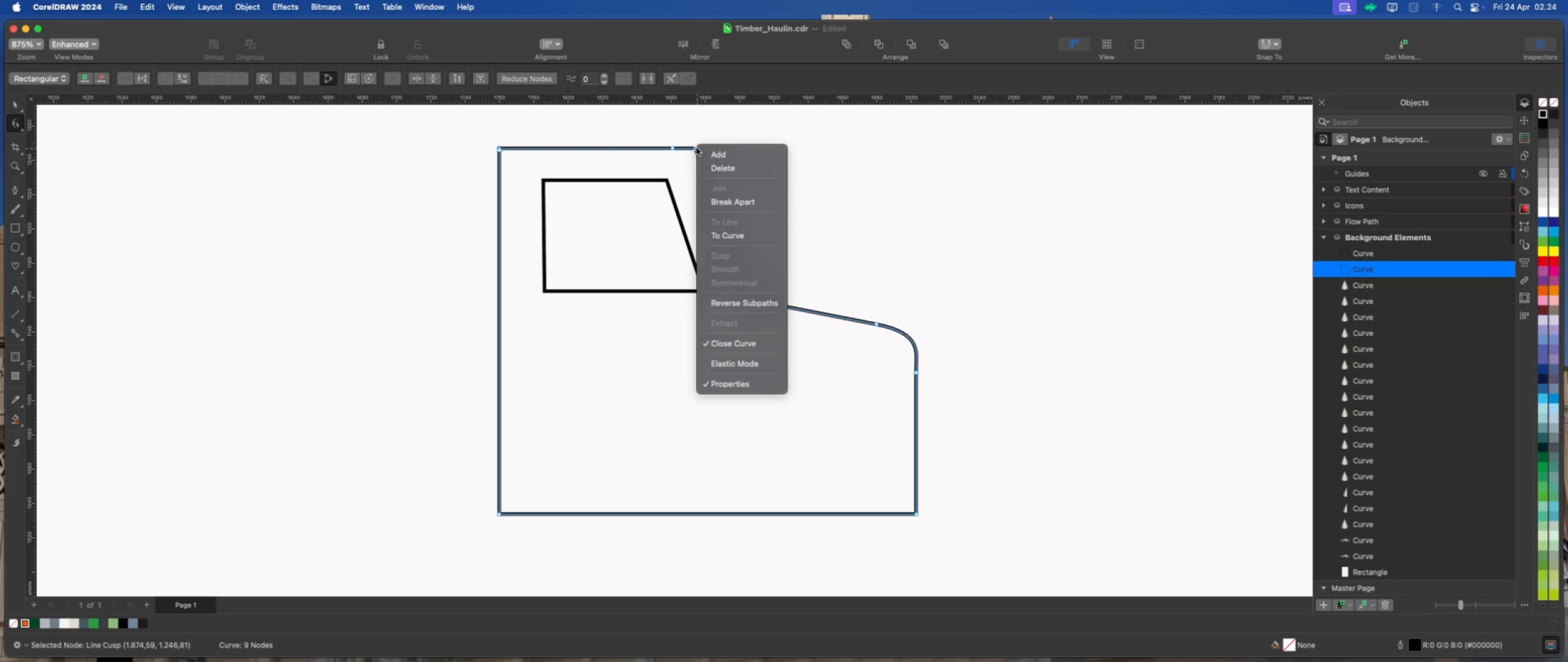 
left_click([731, 238])
 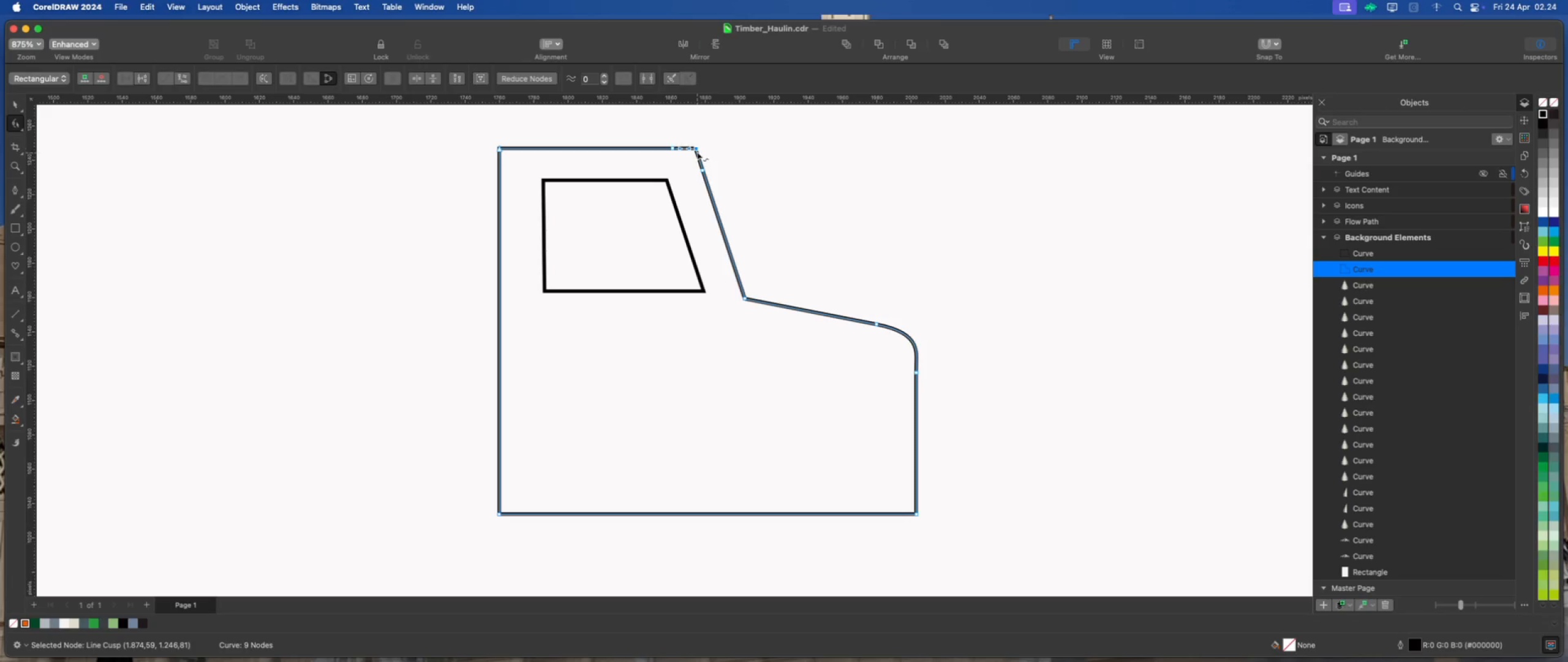 
double_click([696, 148])
 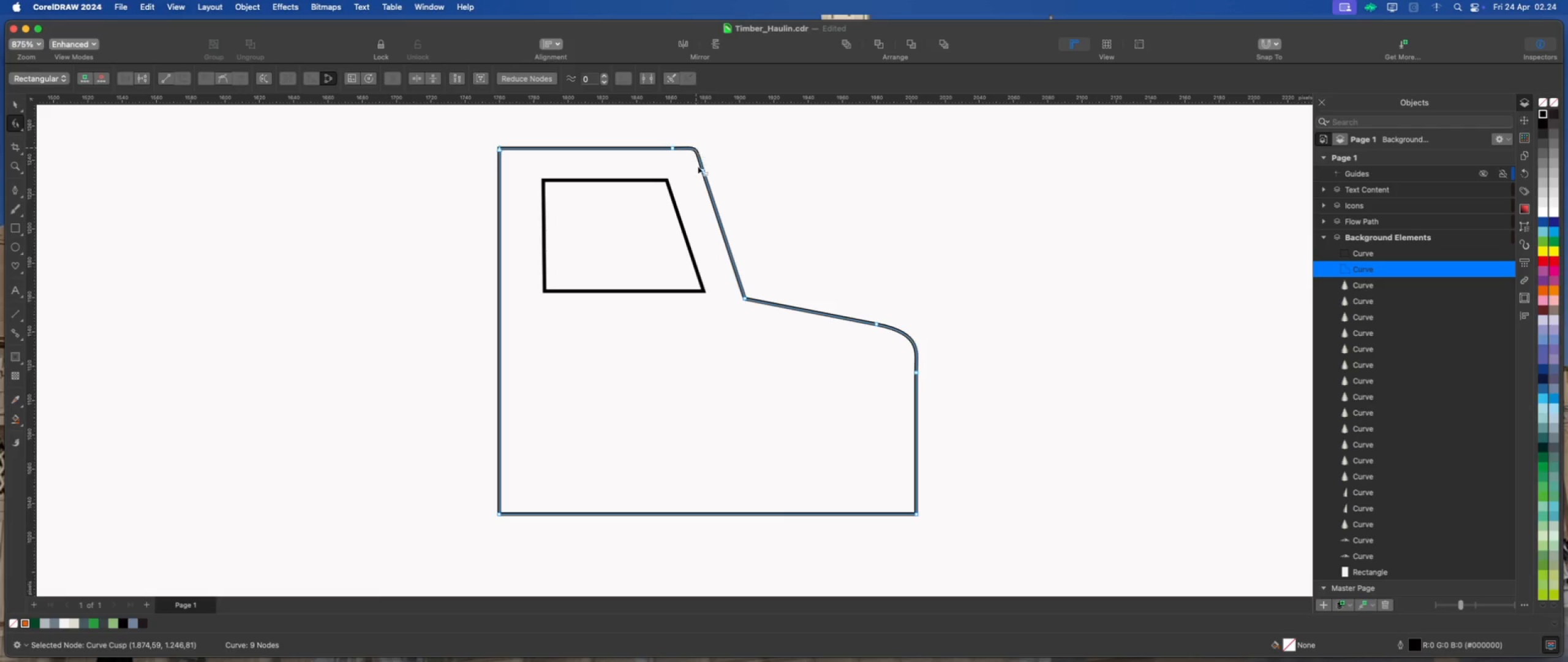 
left_click([700, 167])
 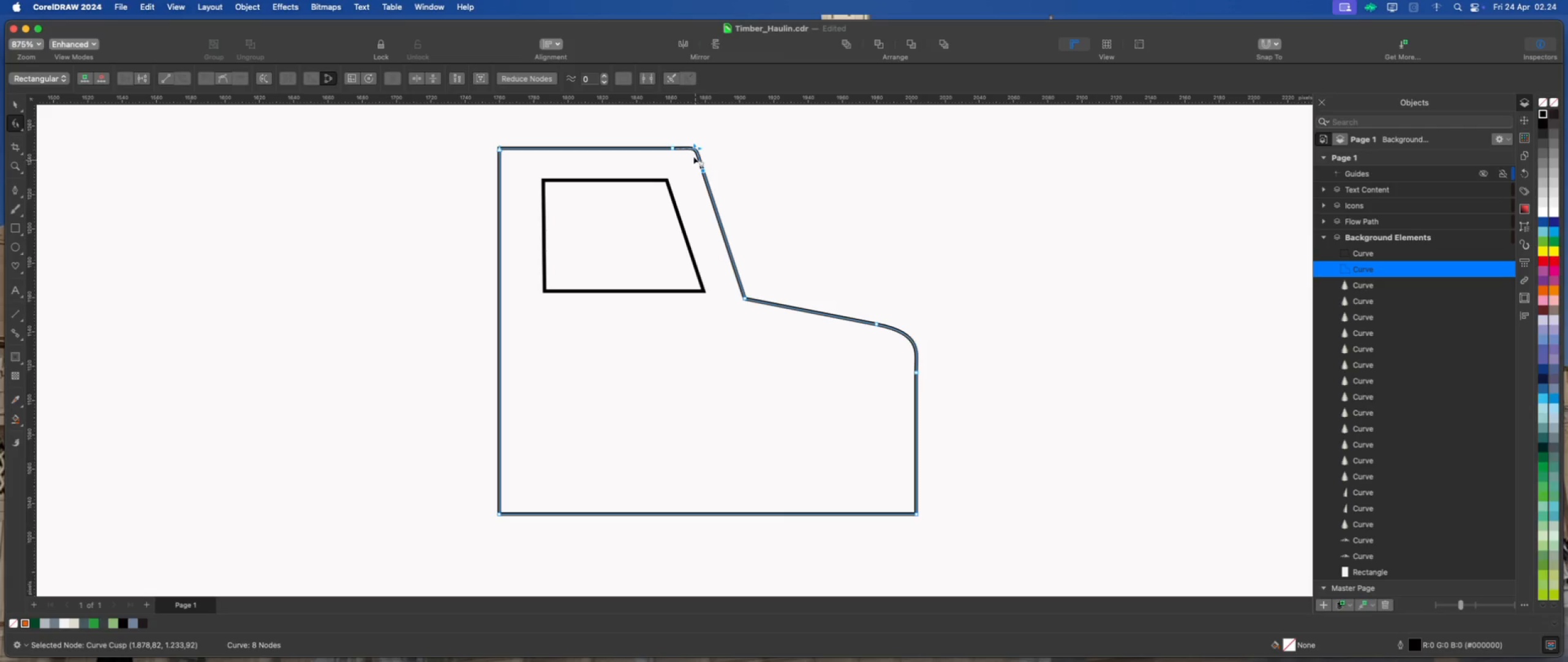 
left_click_drag(start_coordinate=[694, 146], to_coordinate=[697, 154])
 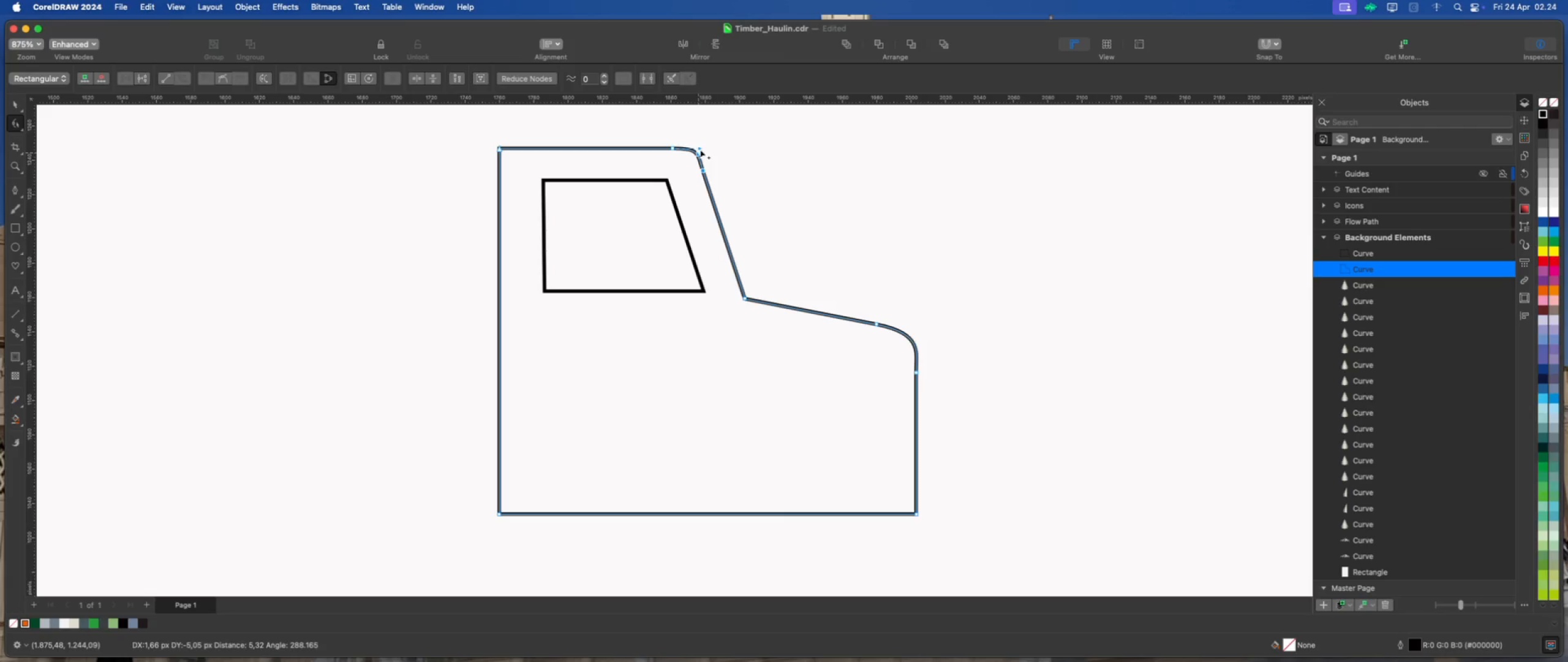 
hold_key(key=ShiftLeft, duration=1.33)
 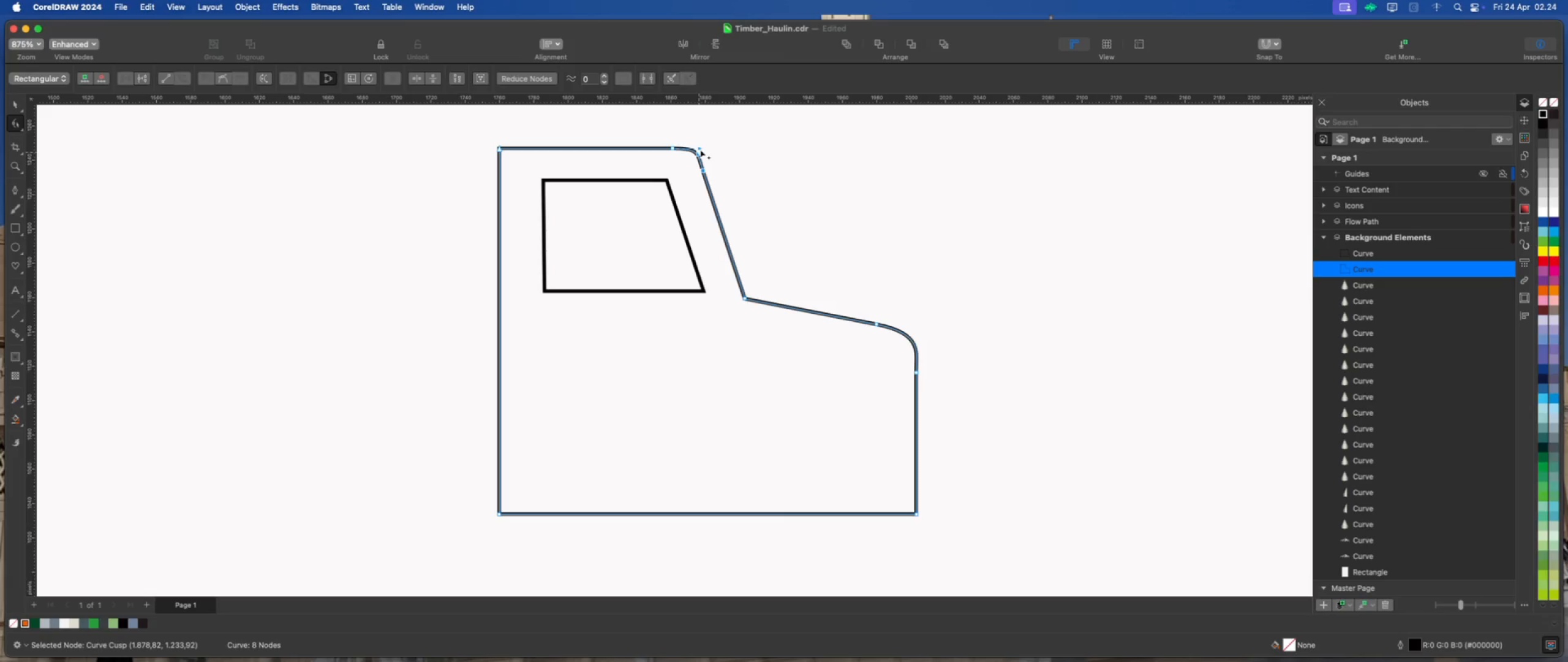 
left_click_drag(start_coordinate=[699, 147], to_coordinate=[687, 146])
 